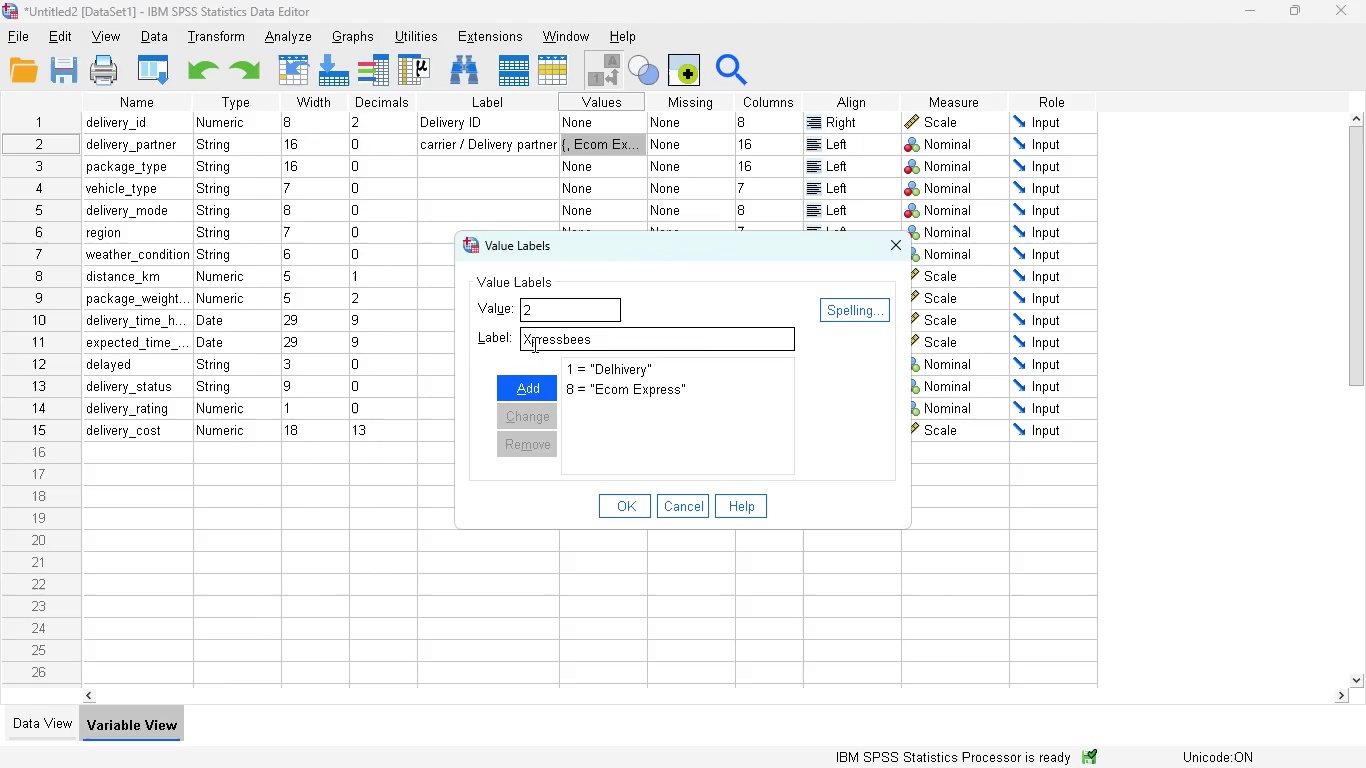 
left_click([530, 384])
 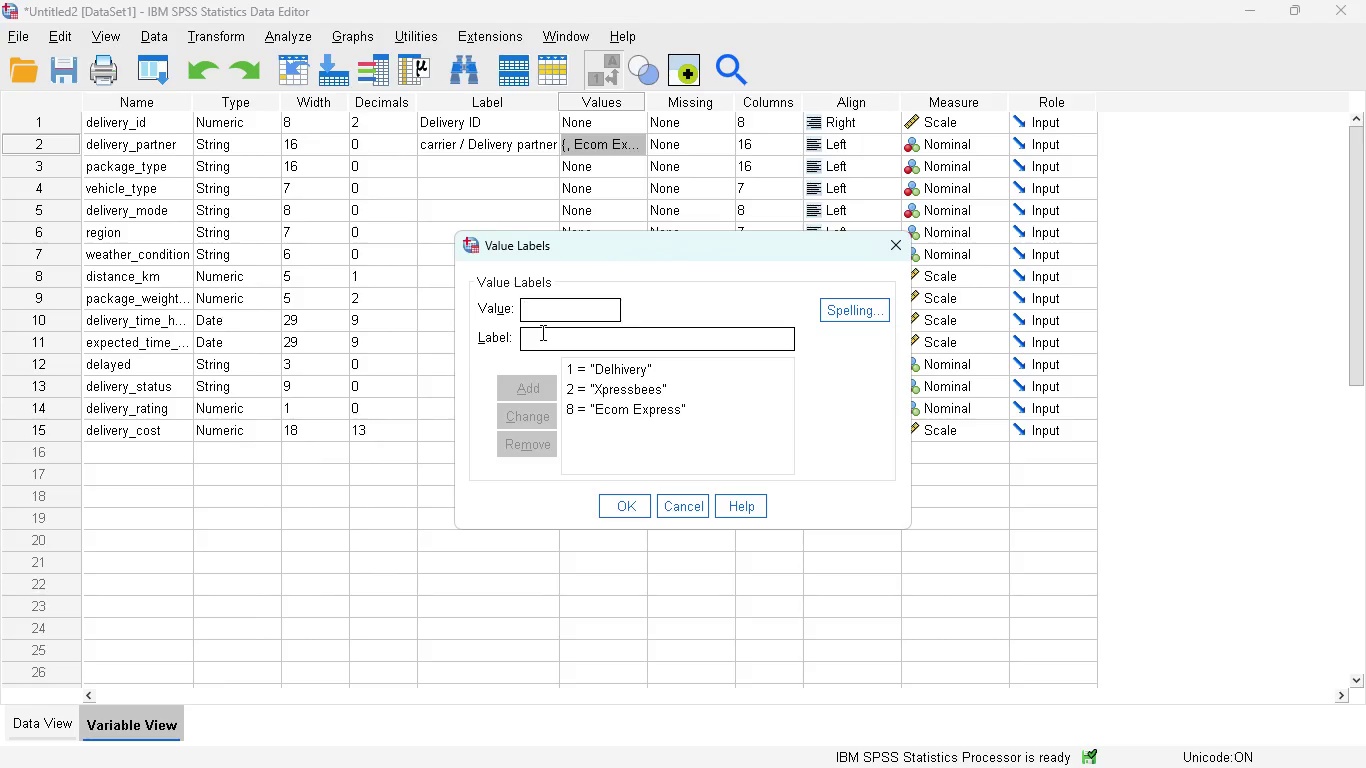 
key(3)
 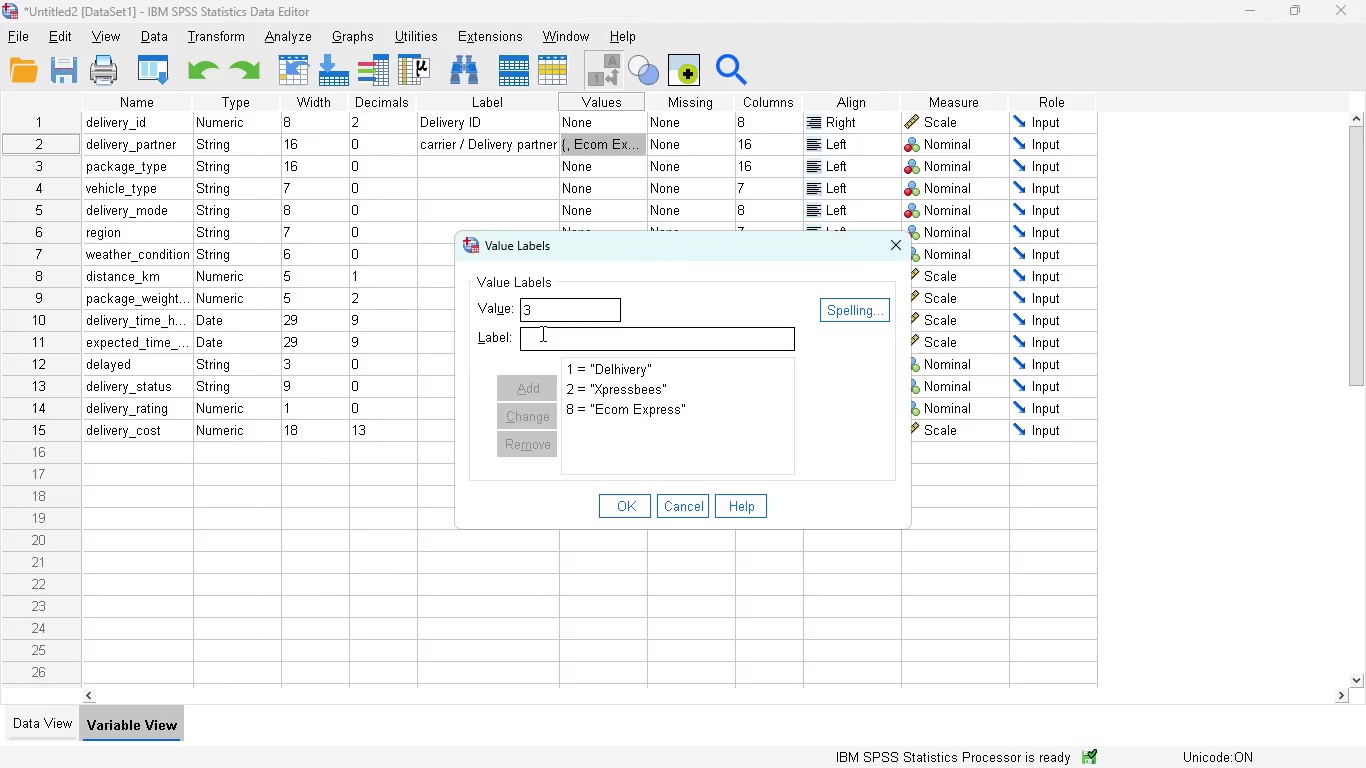 
left_click([536, 350])
 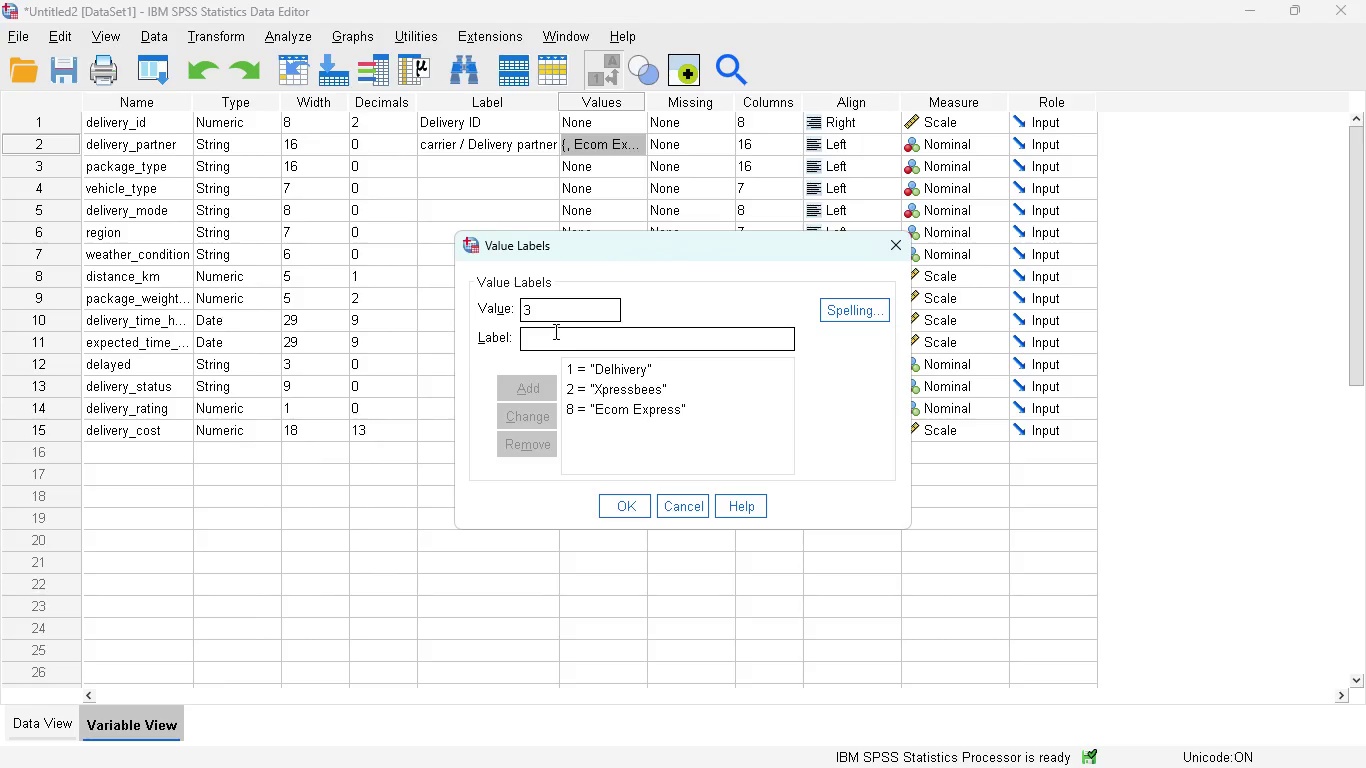 
type(Shadowfax)
 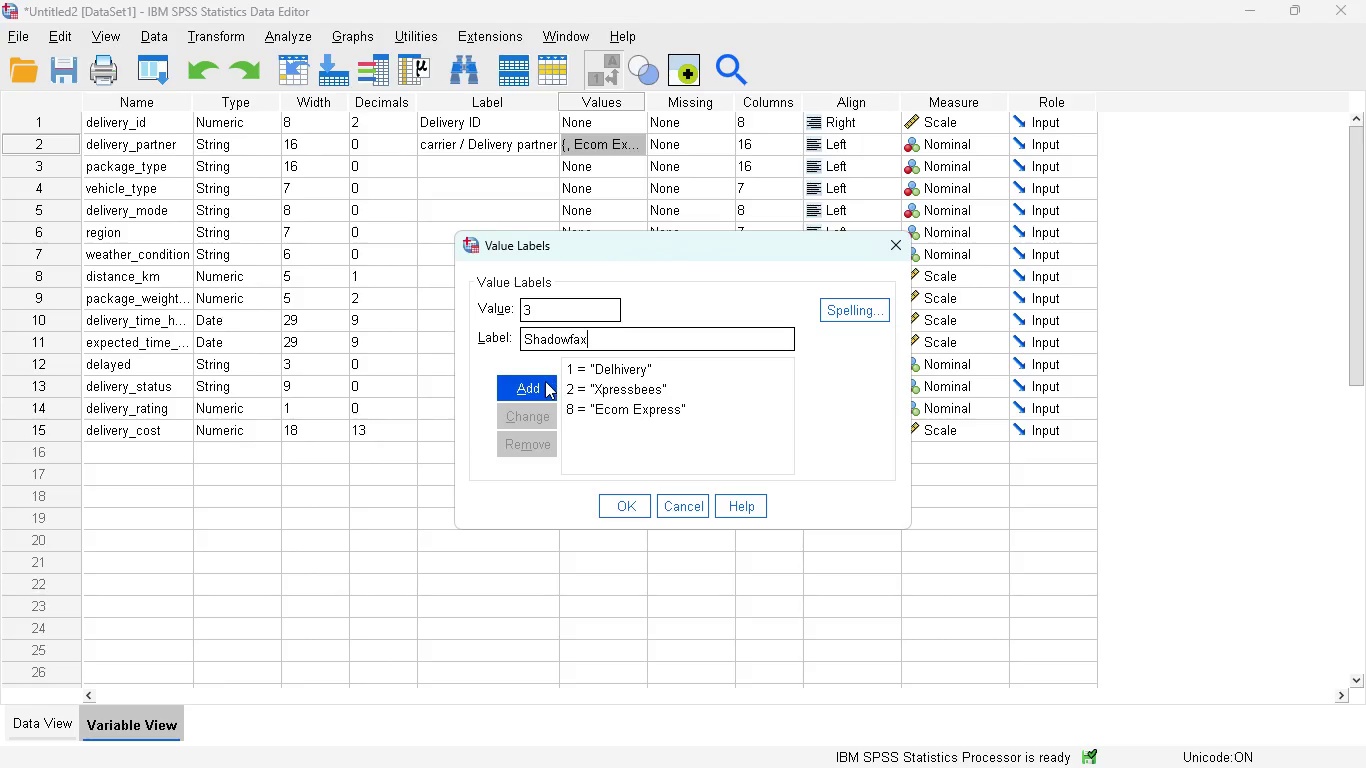 
left_click([545, 384])
 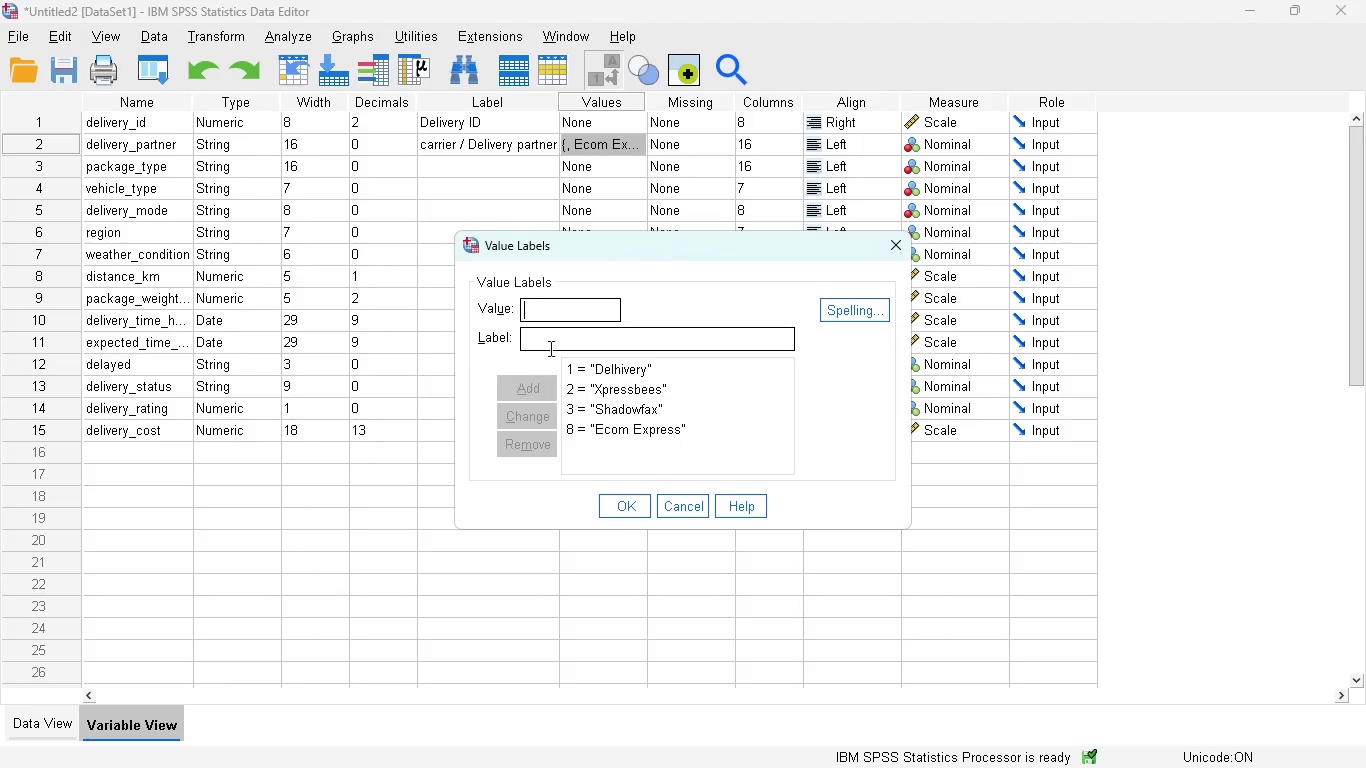 
key(4)
 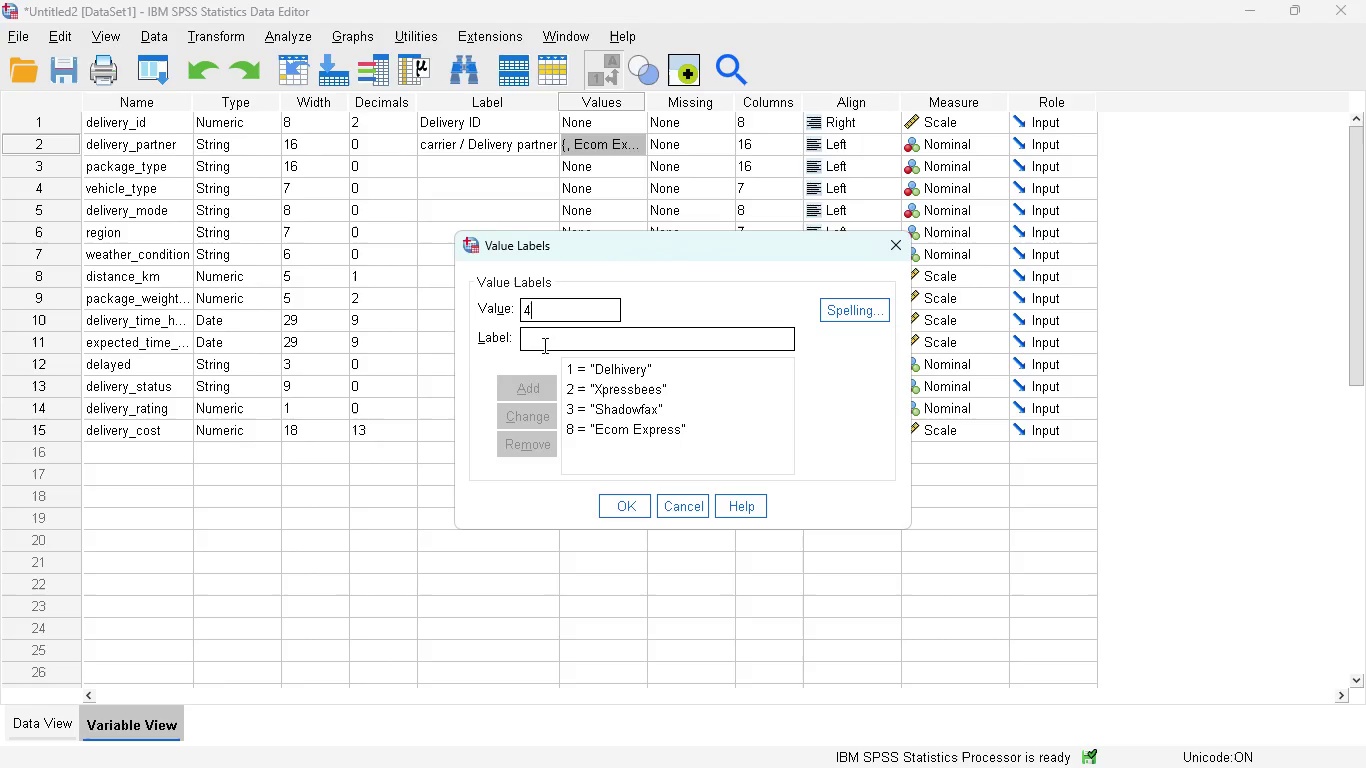 
left_click([543, 343])
 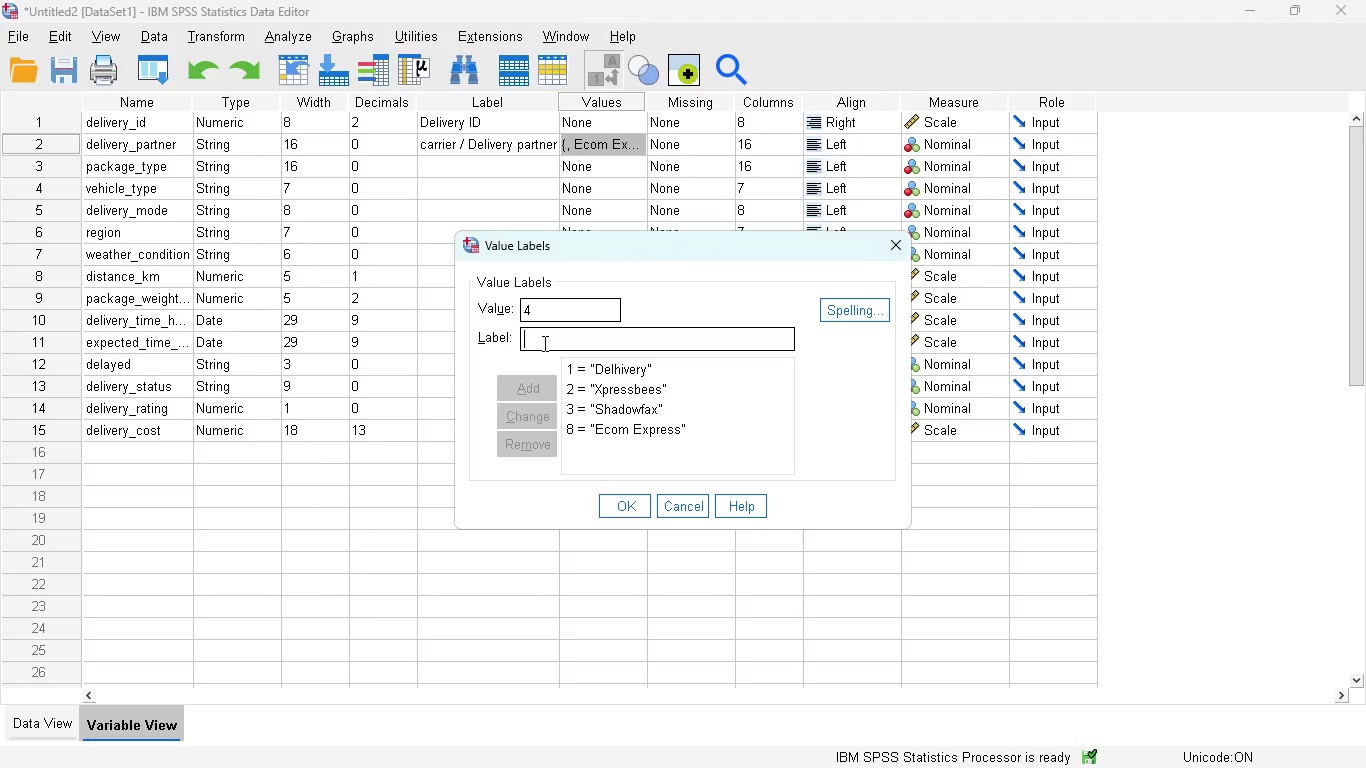 
type(DHL)
 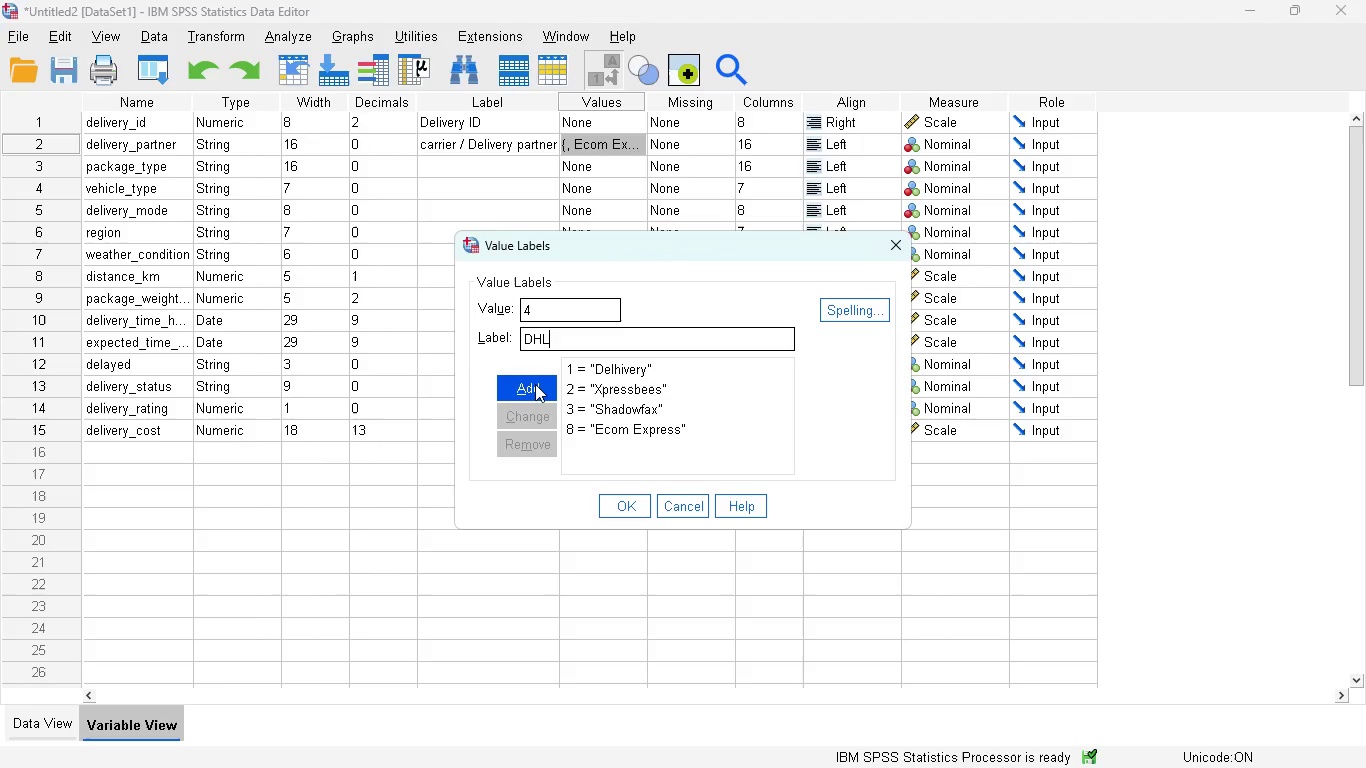 
left_click([535, 384])
 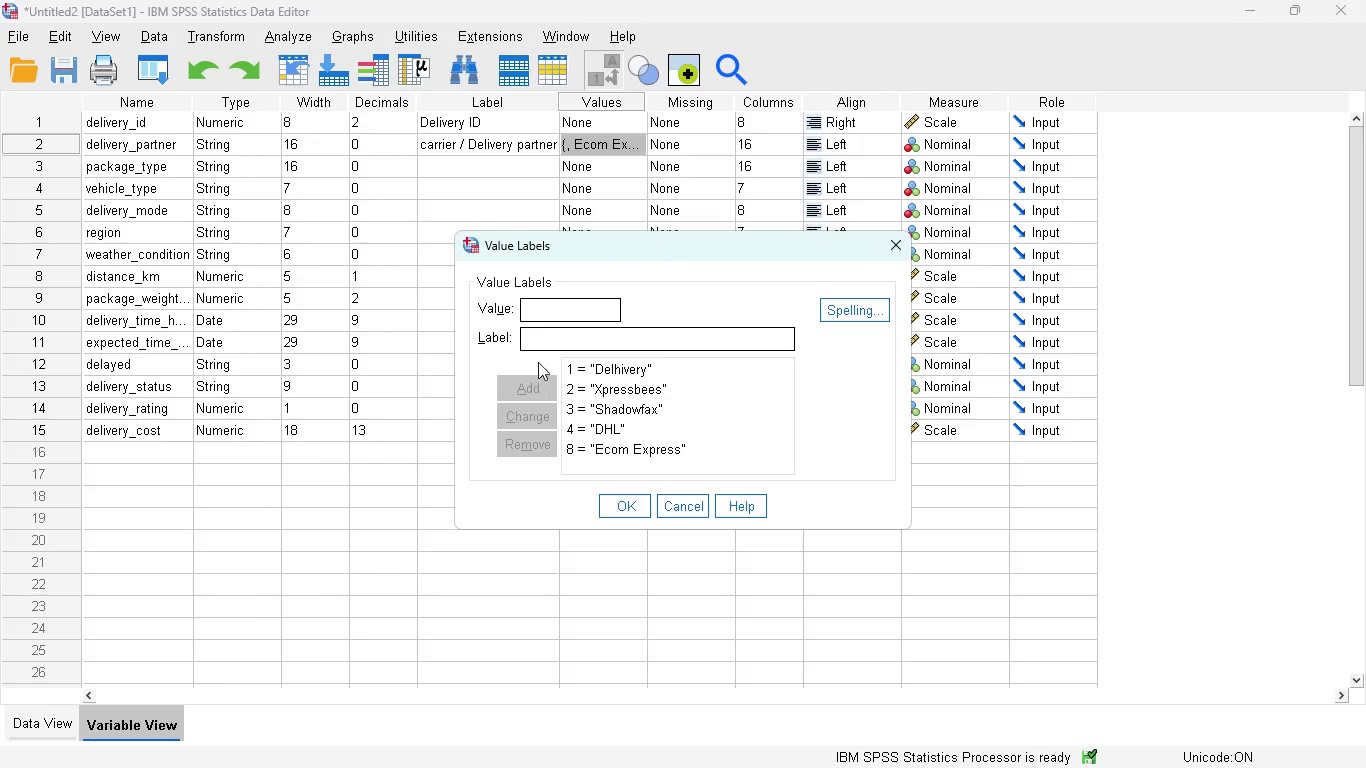 
left_click([541, 317])
 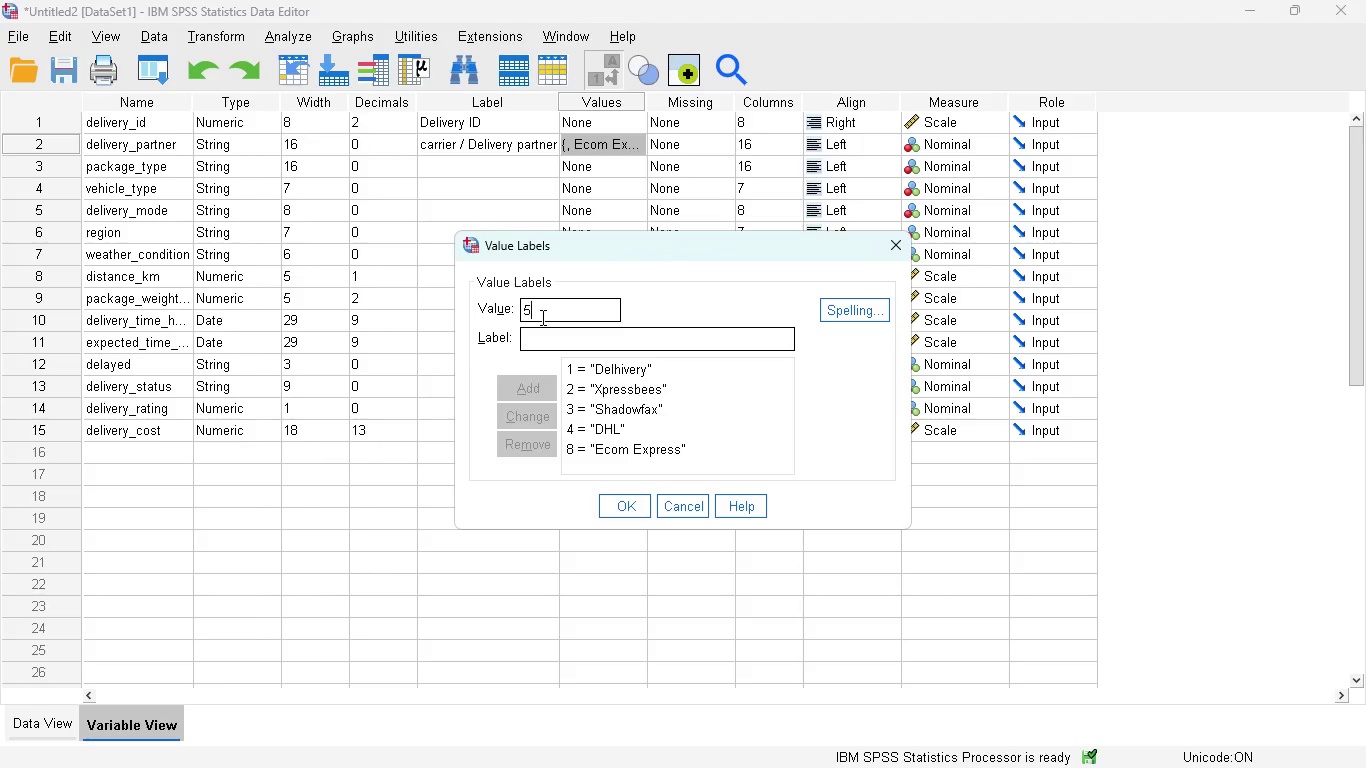 
key(5)
 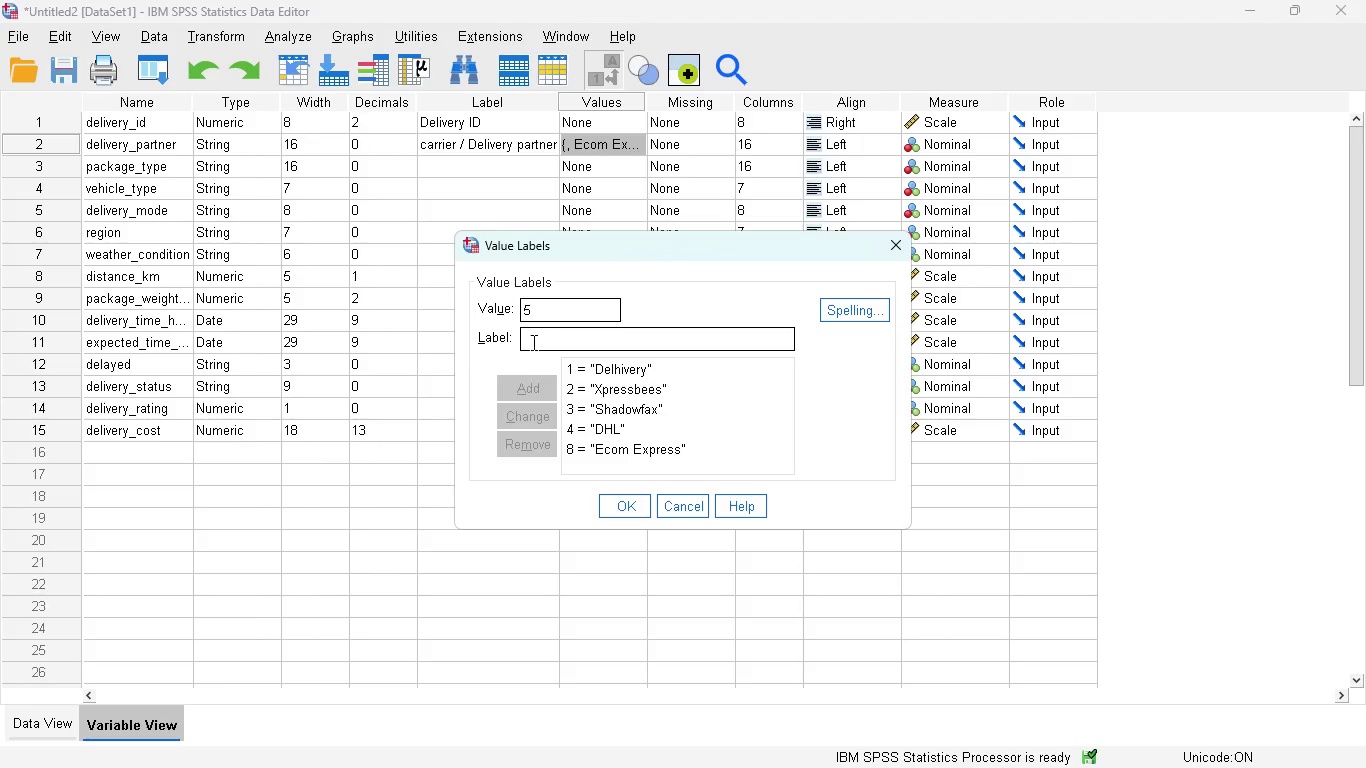 
left_click([532, 342])
 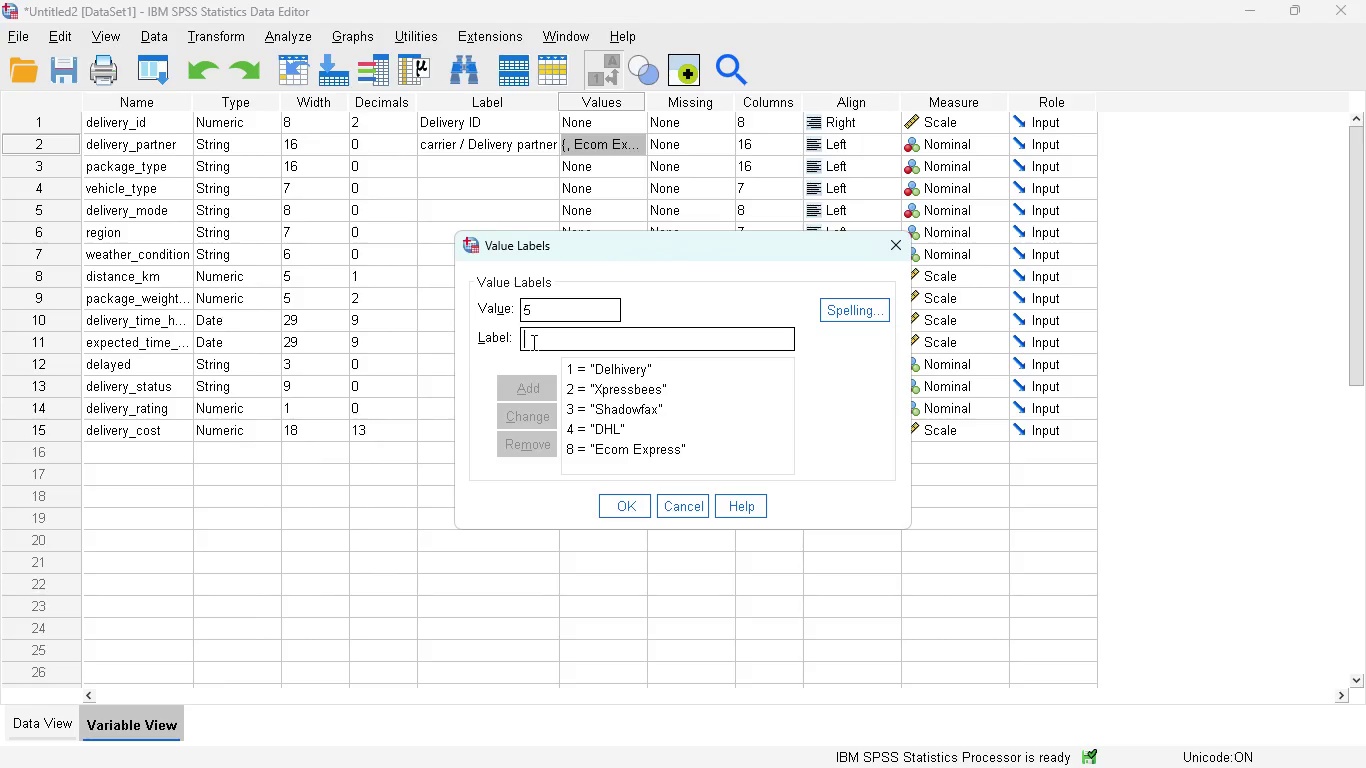 
type(ama)
key(Backspace)
key(Backspace)
key(Backspace)
type(Amazon Logistics)
 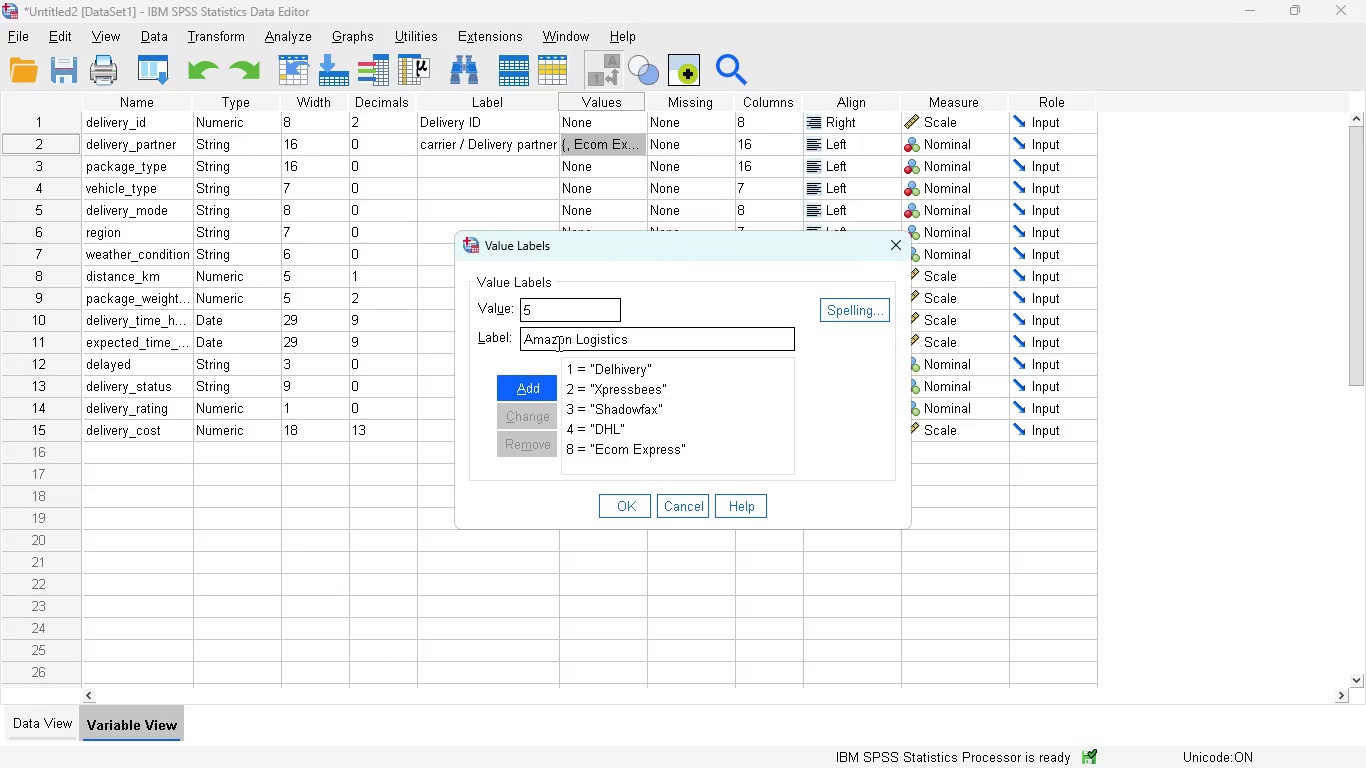 
left_click([539, 380])
 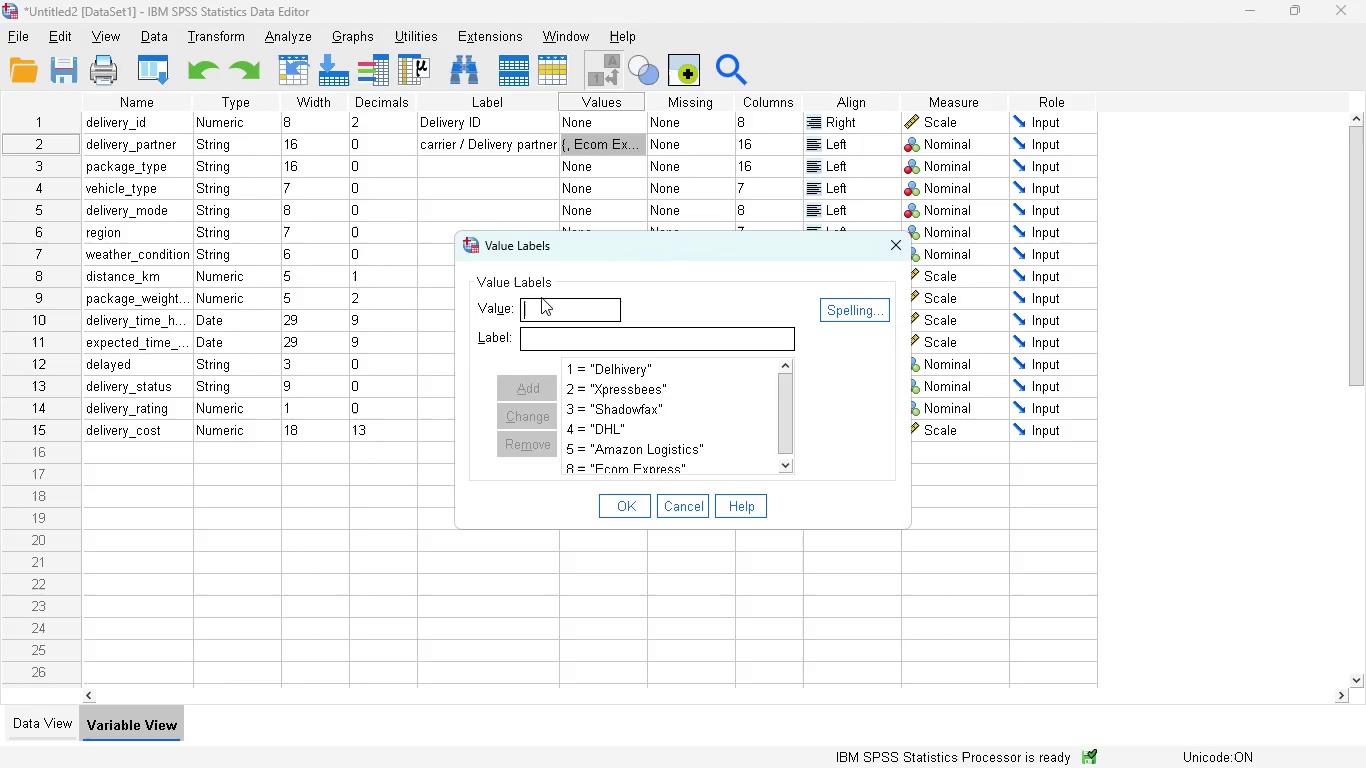 
key(6)
 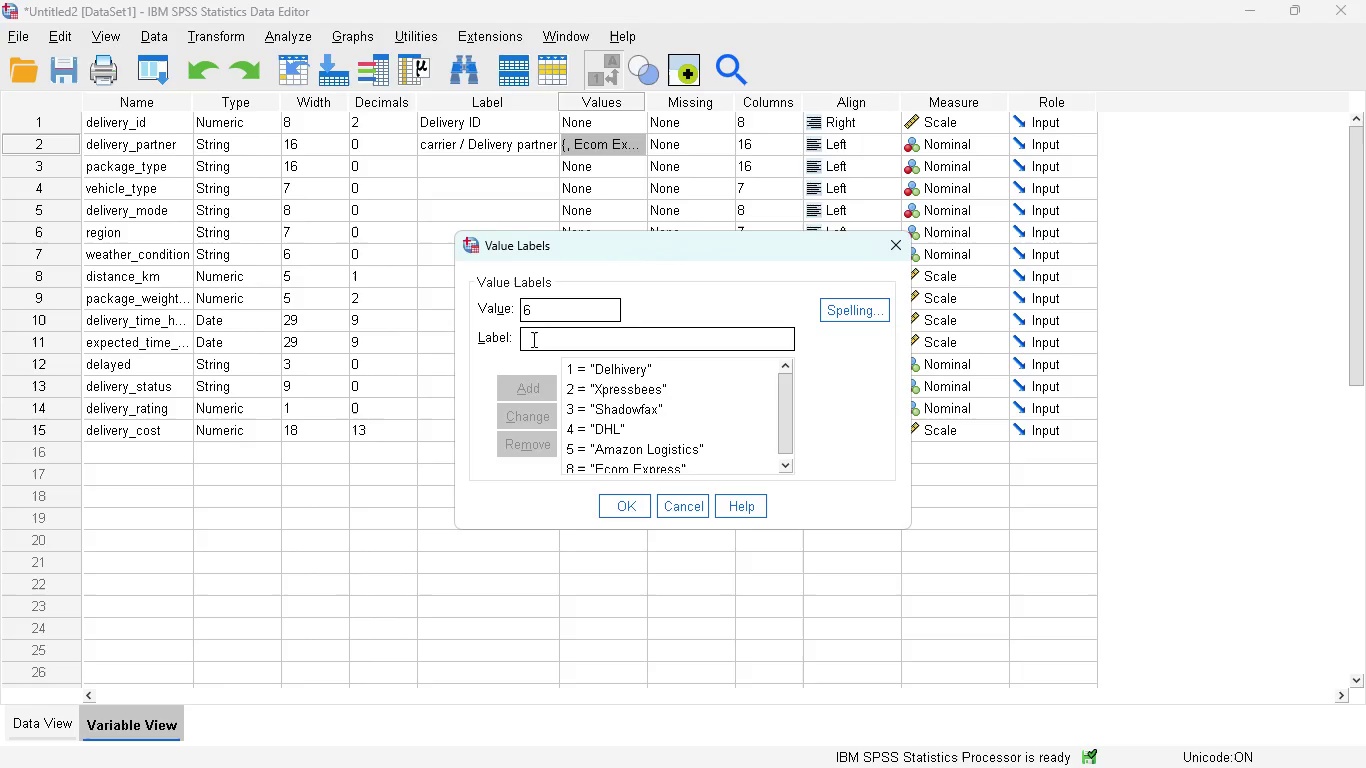 
left_click([532, 339])
 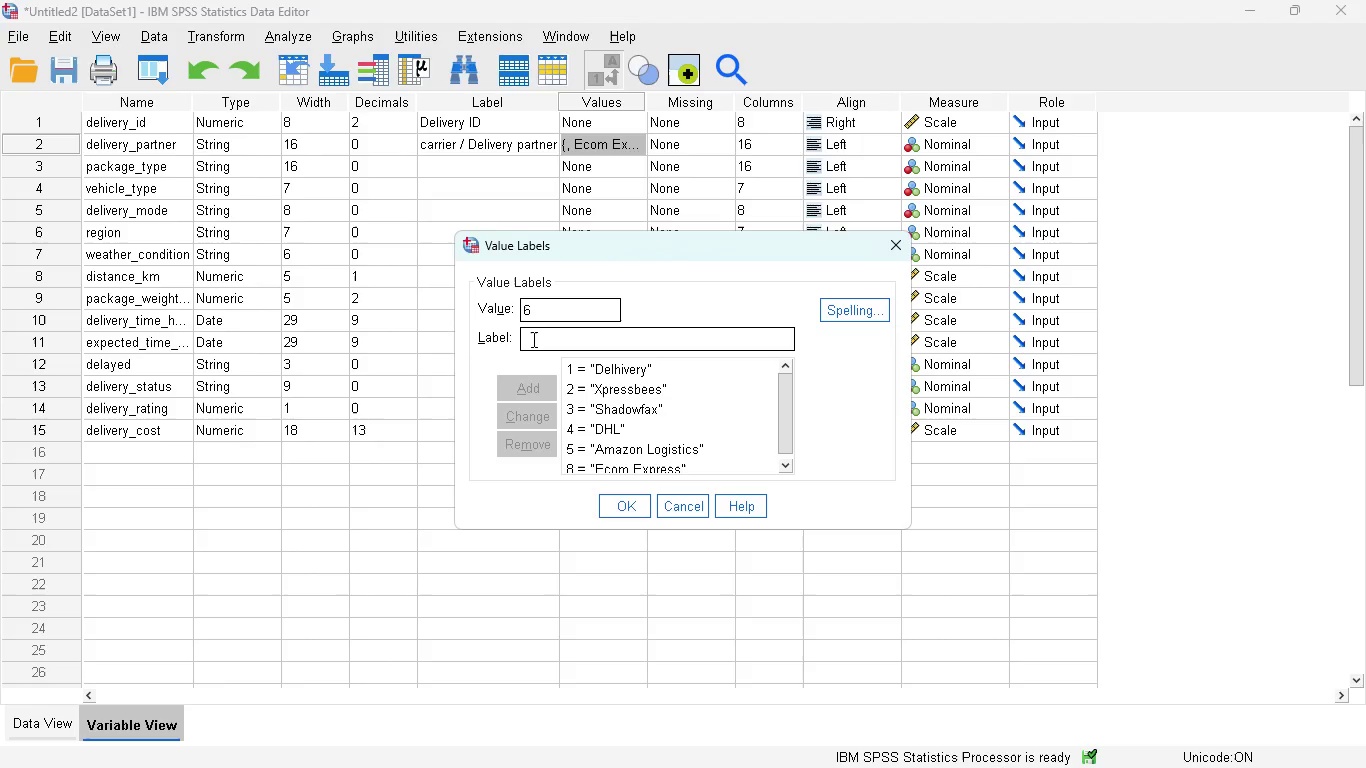 
type(Blue Dart)
 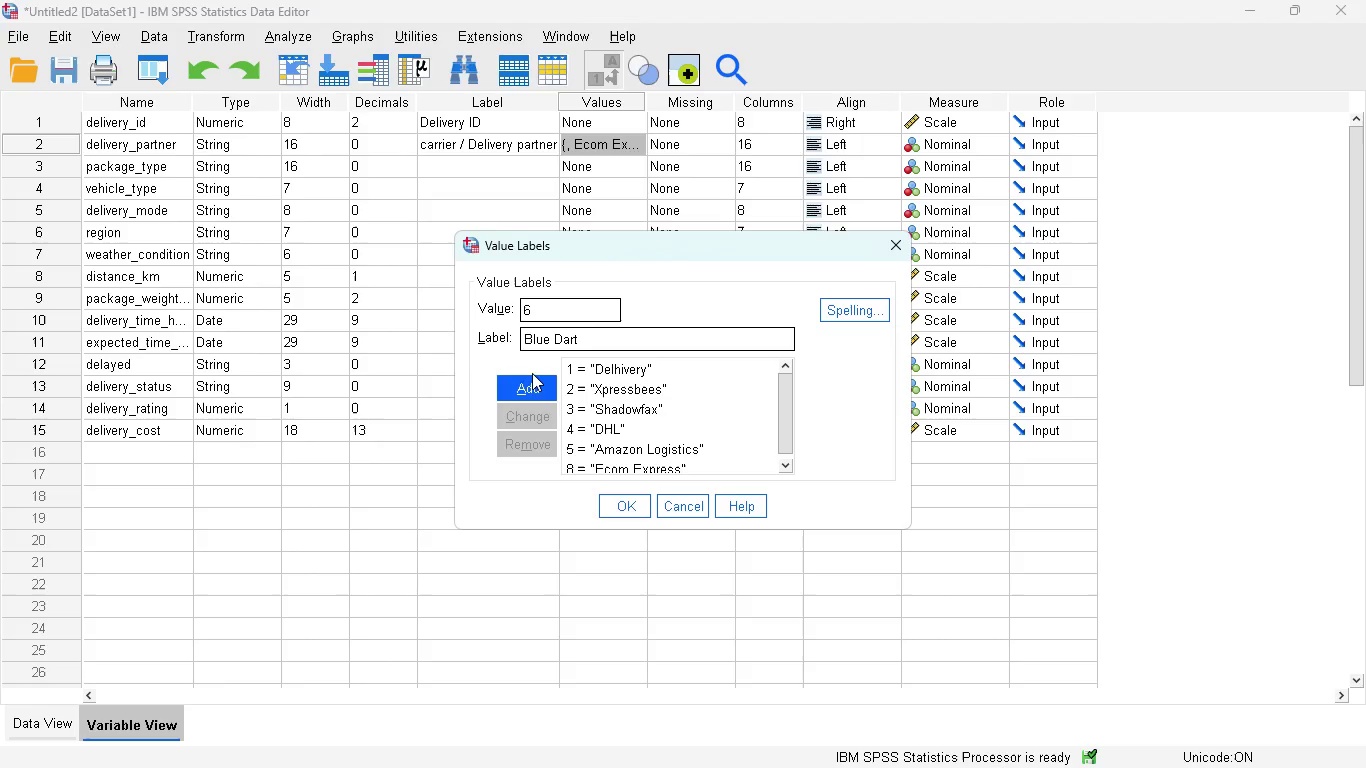 
left_click([532, 387])
 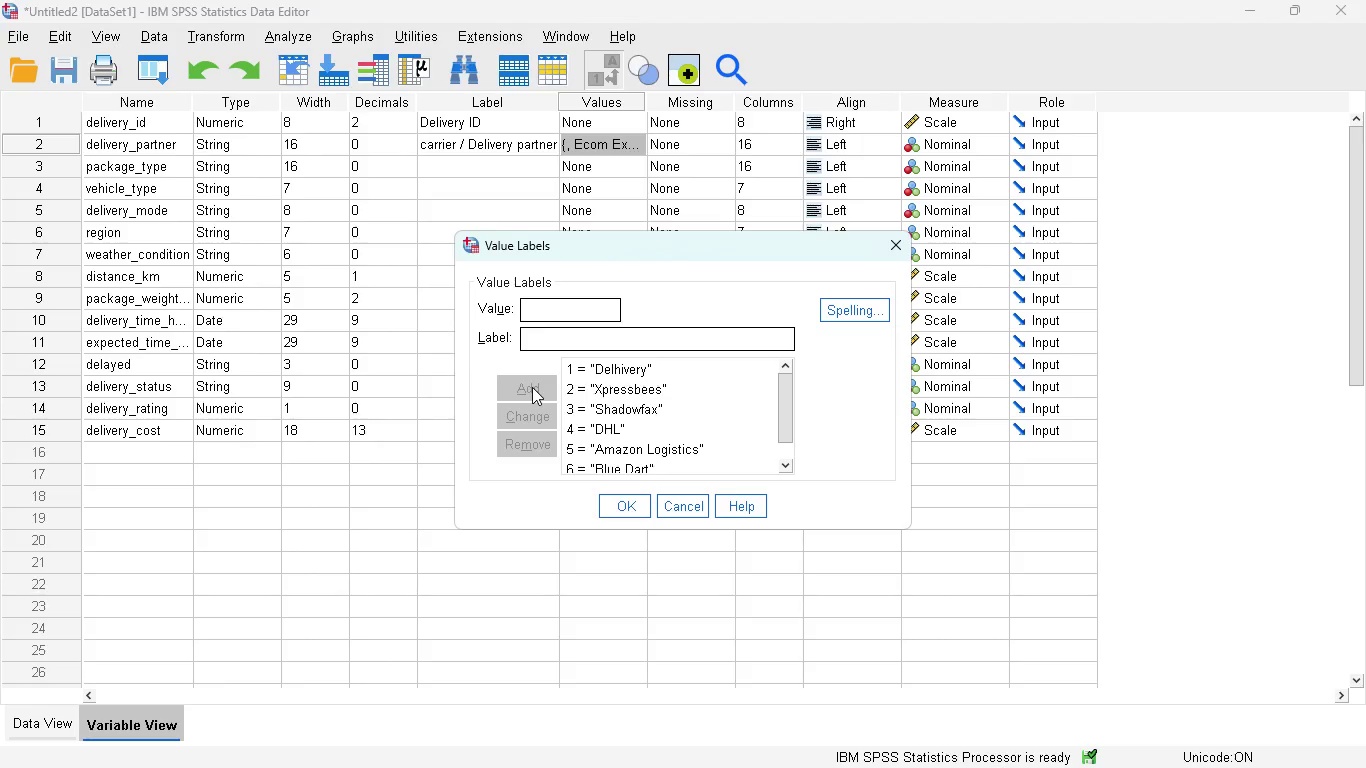 
key(7)
 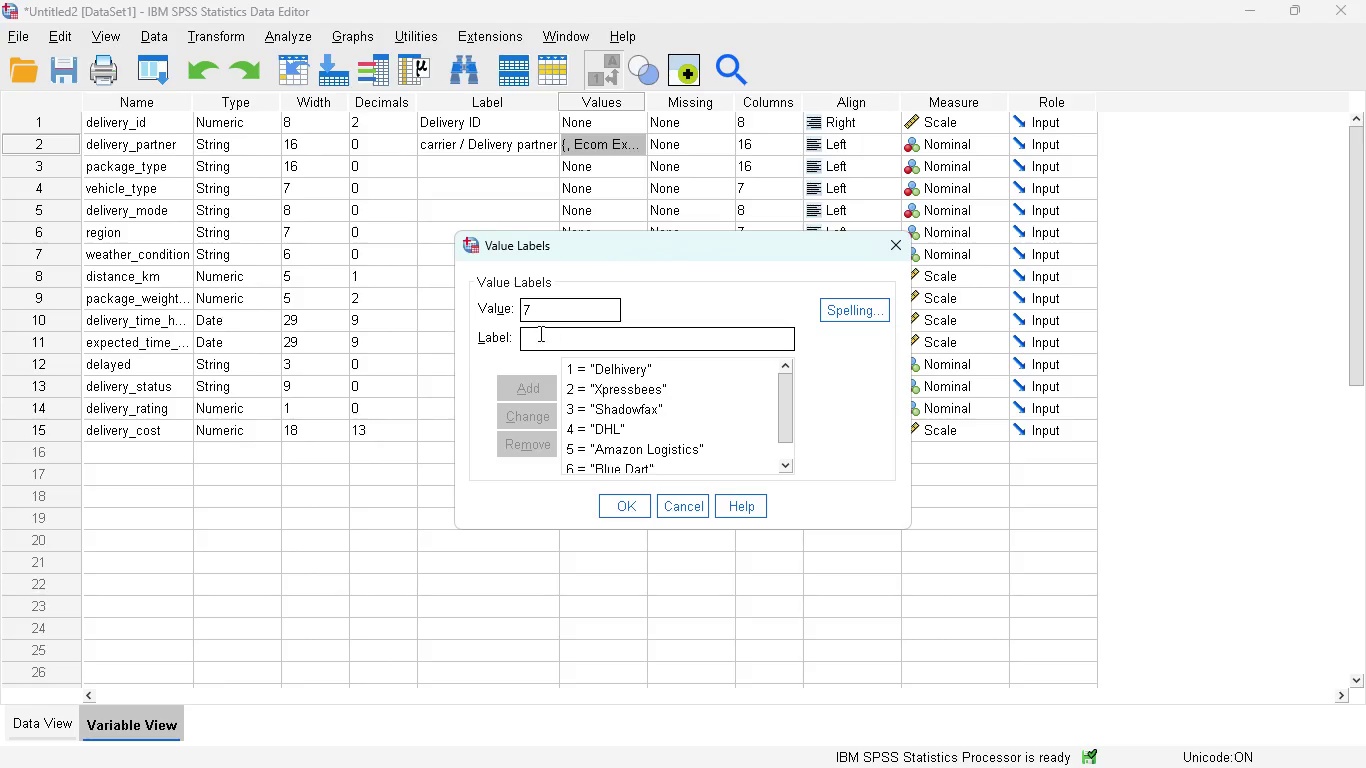 
left_click([540, 331])
 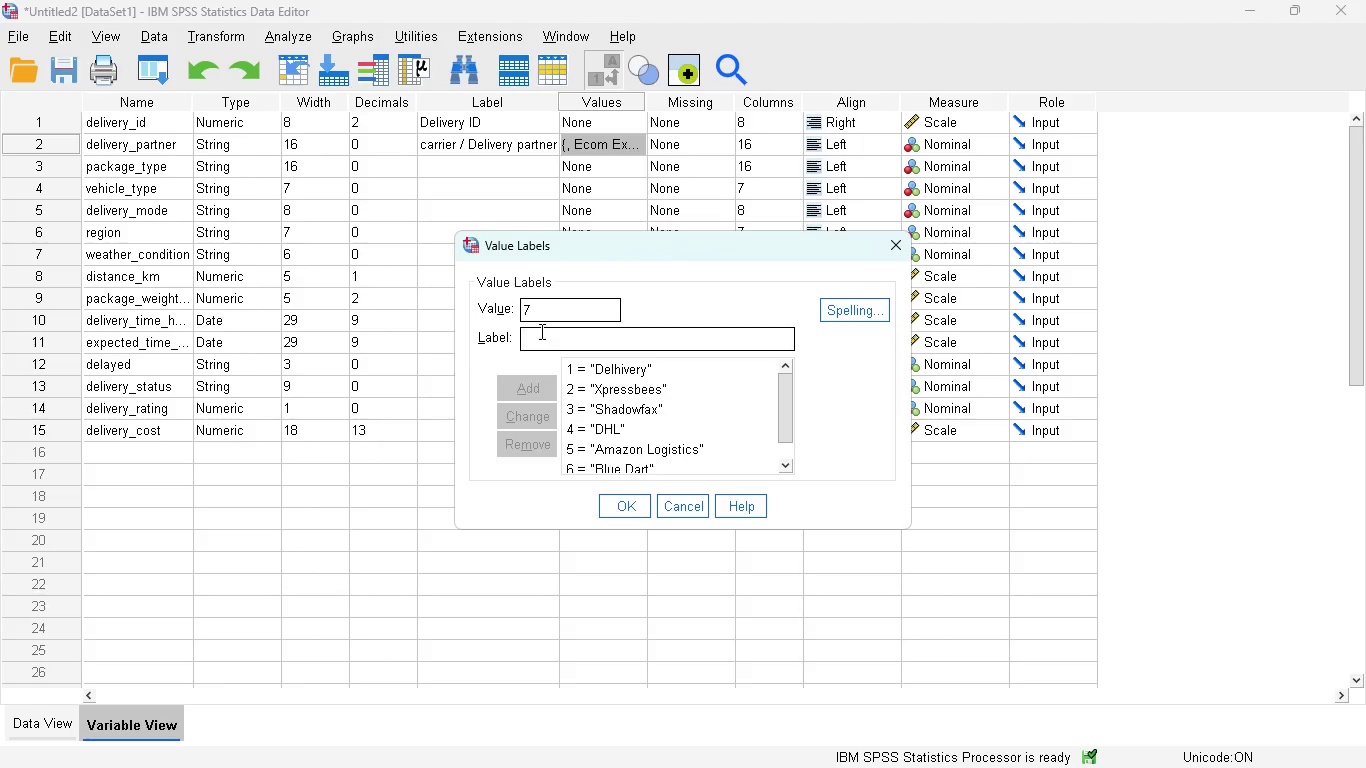 
type(FEdEx)
 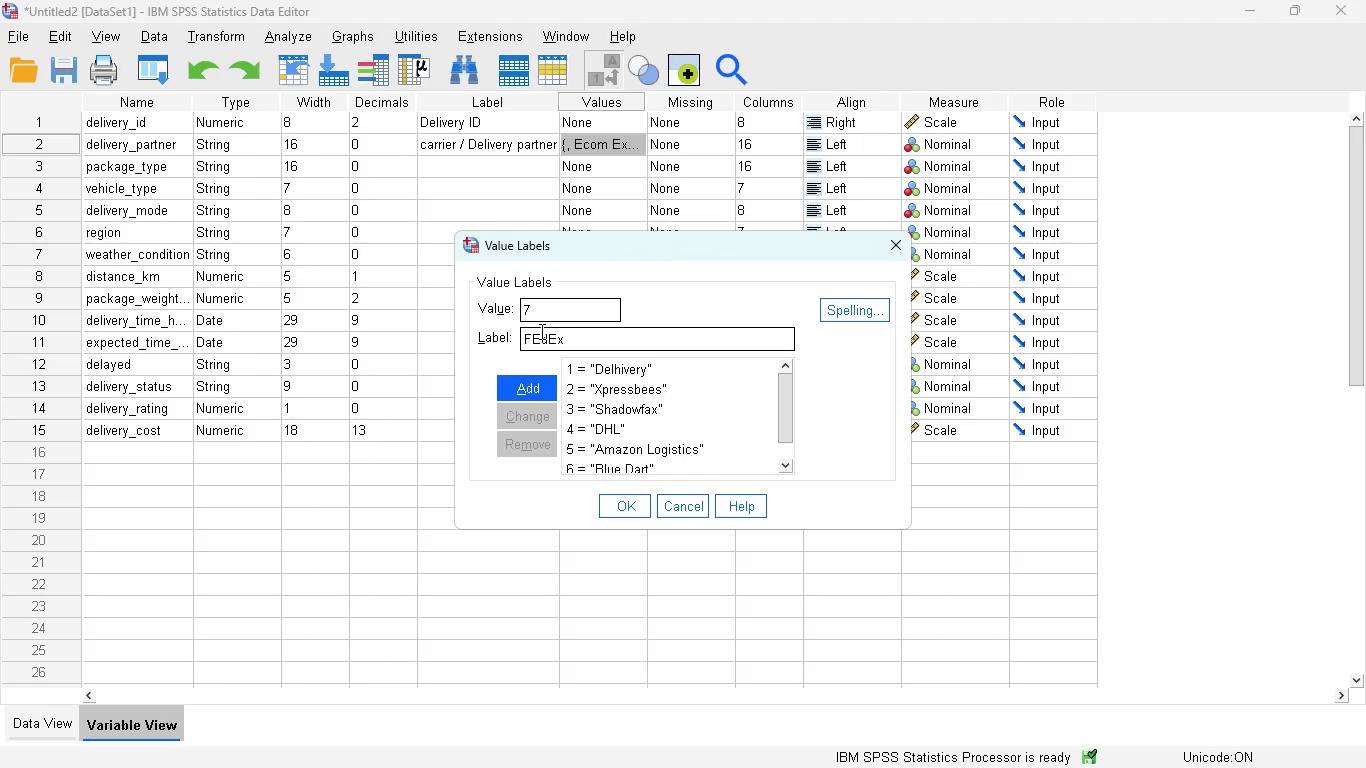 
left_click([537, 341])
 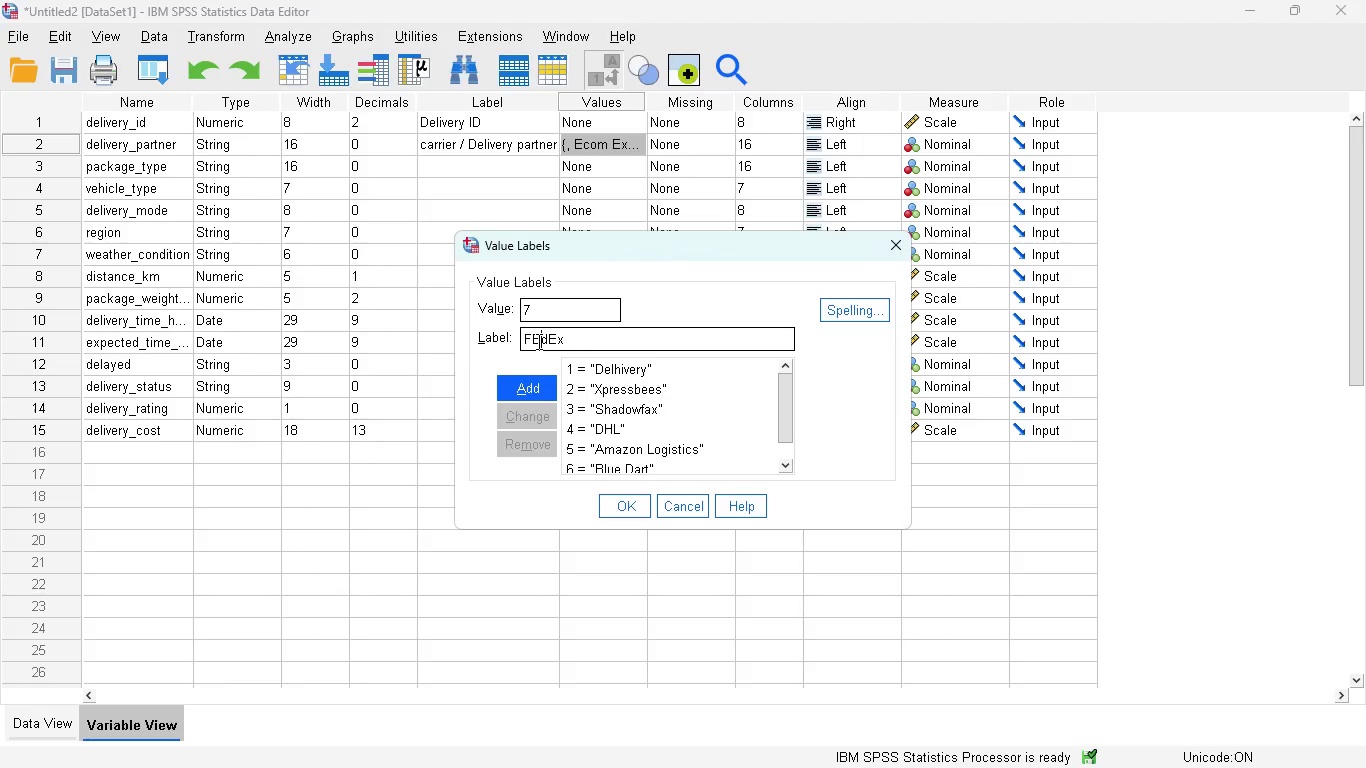 
key(Backspace)
 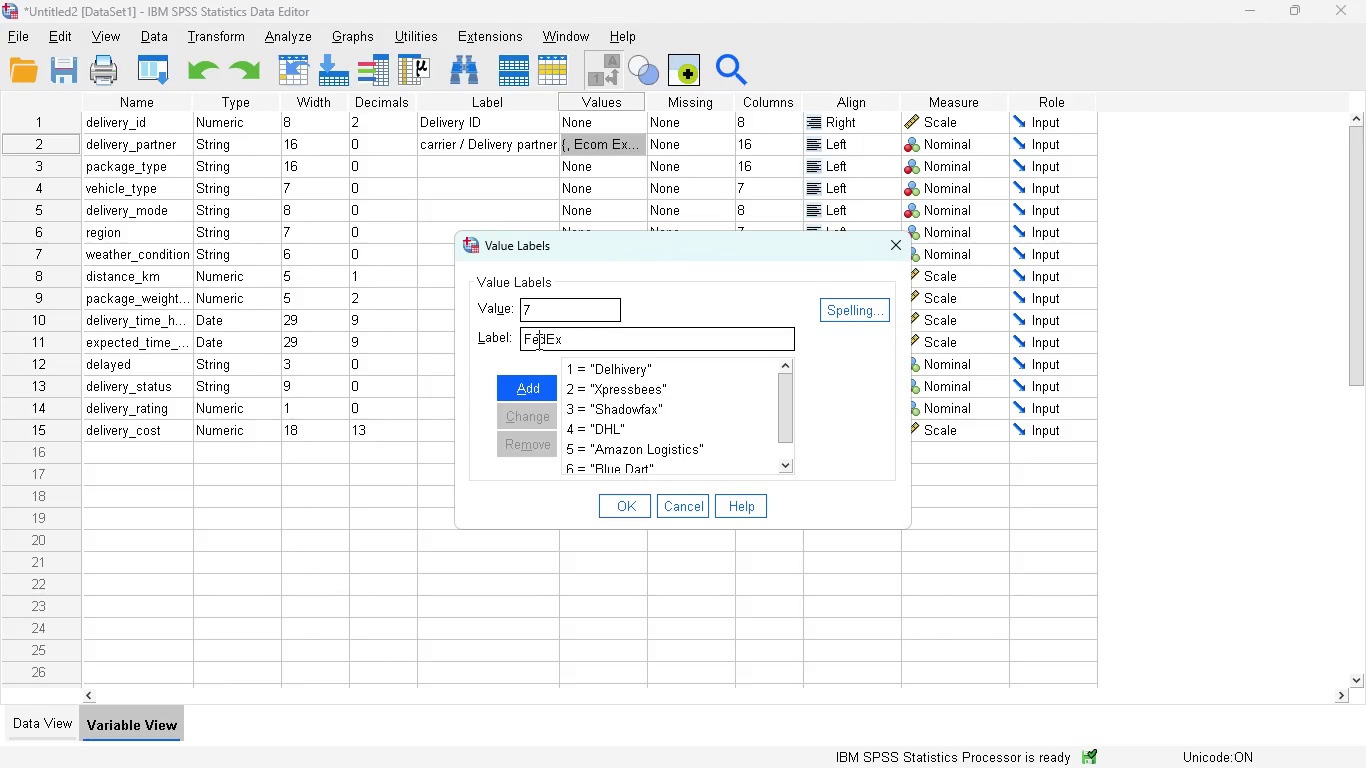 
key(E)
 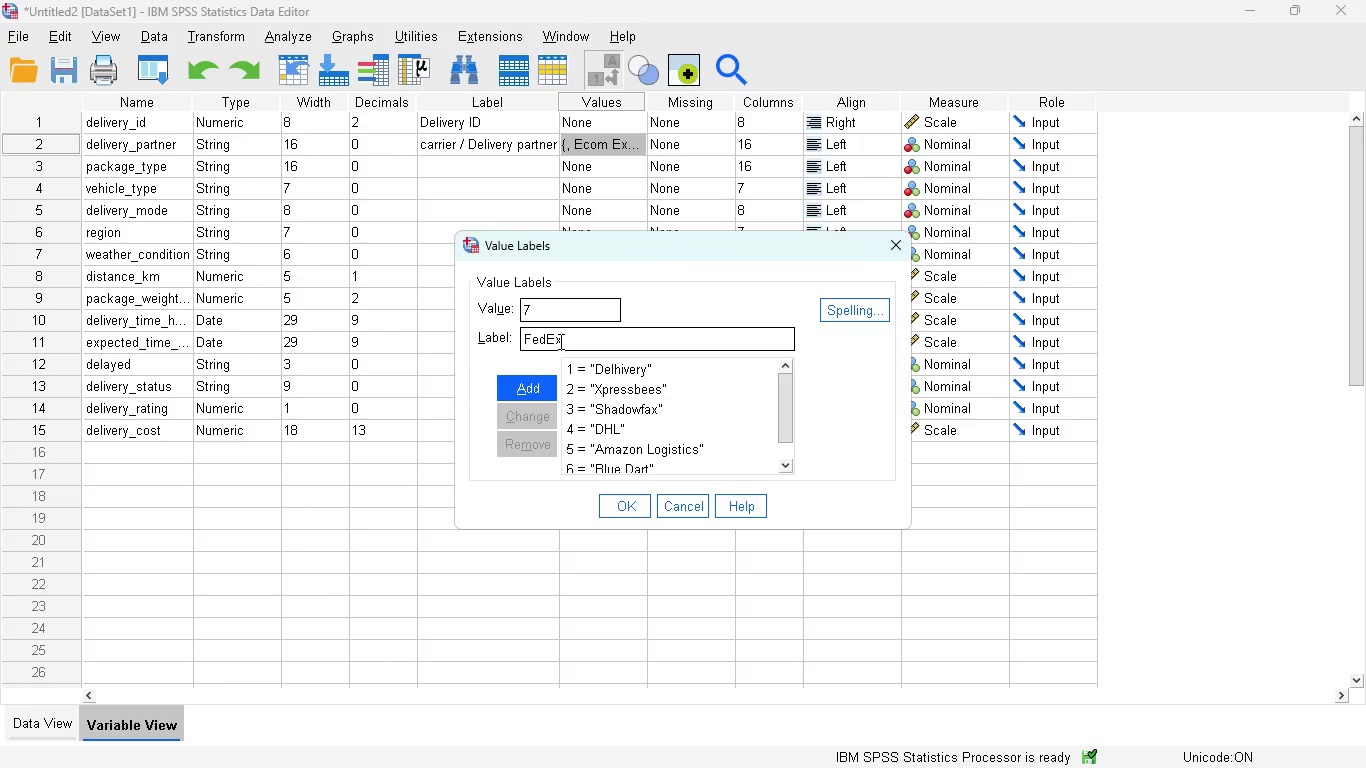 
left_click([564, 339])
 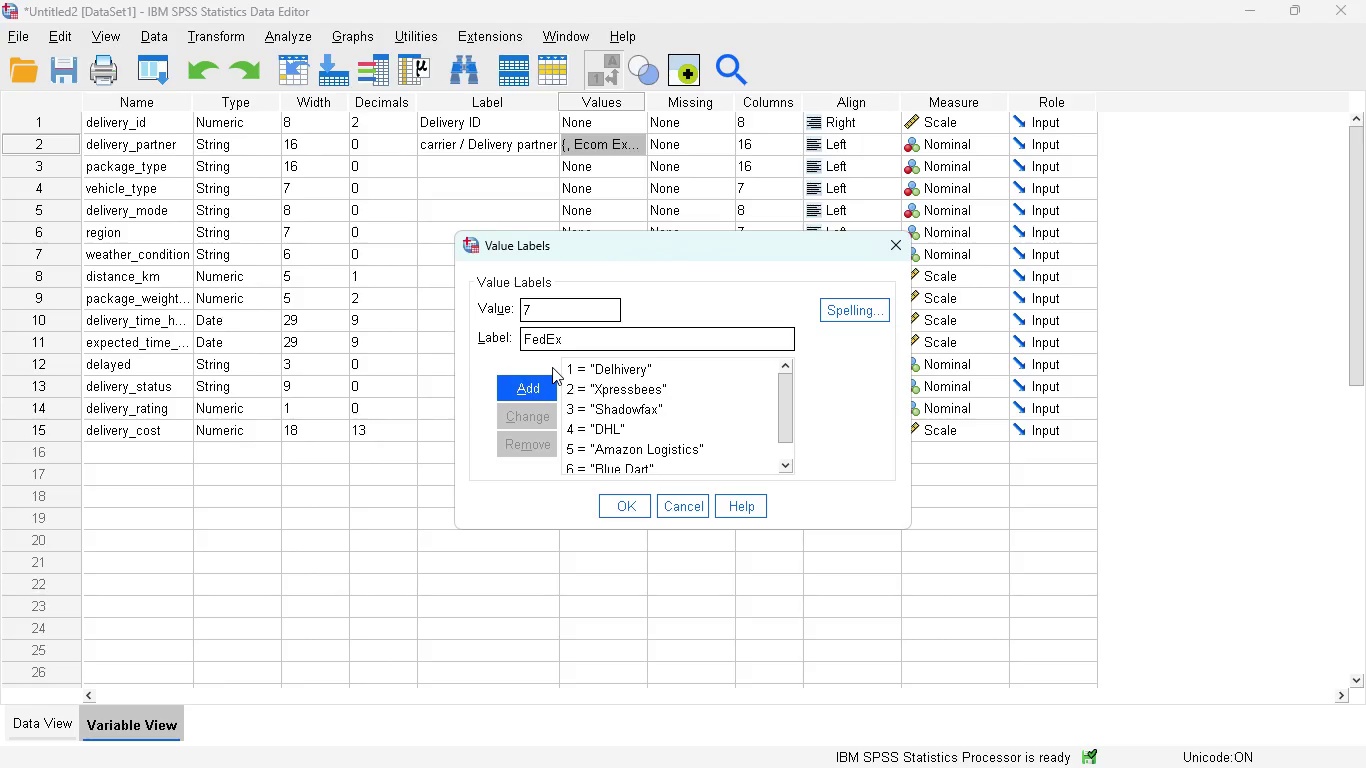 
left_click([544, 382])
 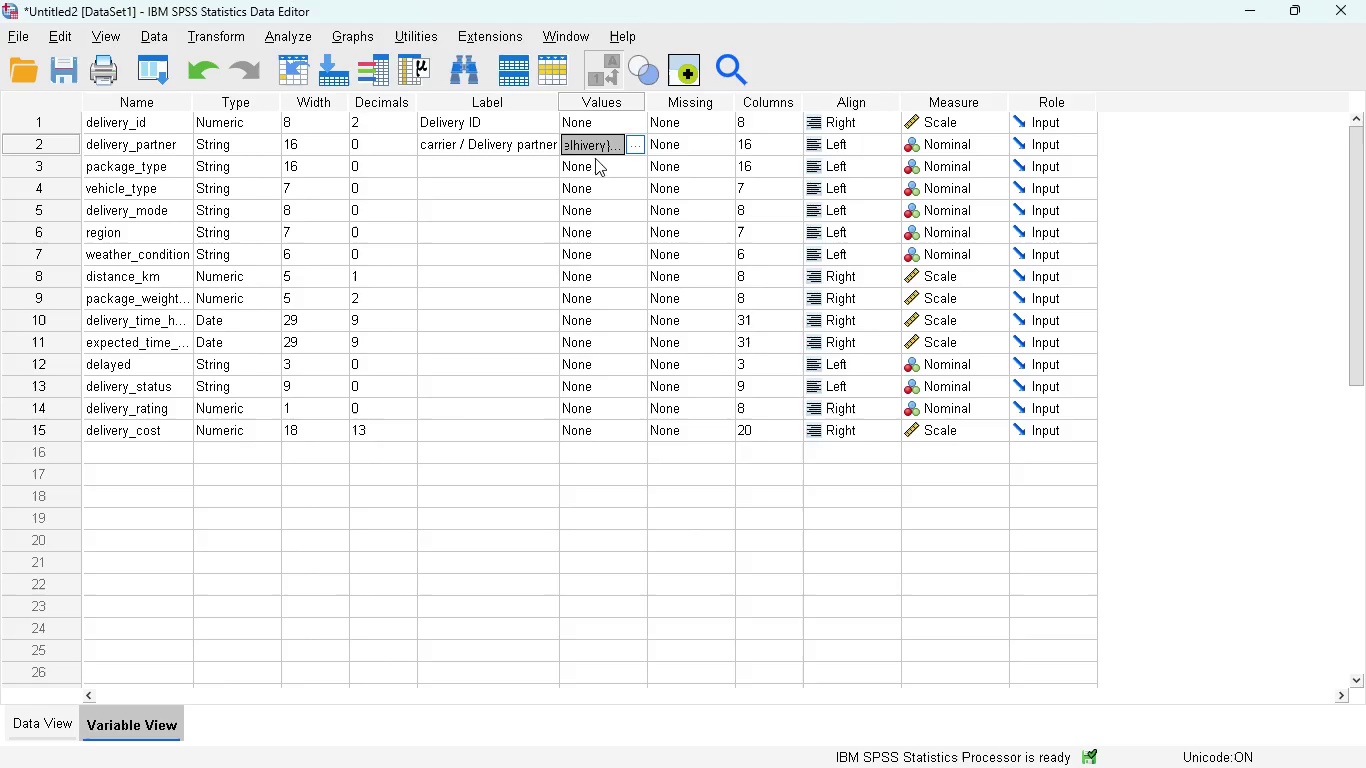 
wait(7.99)
 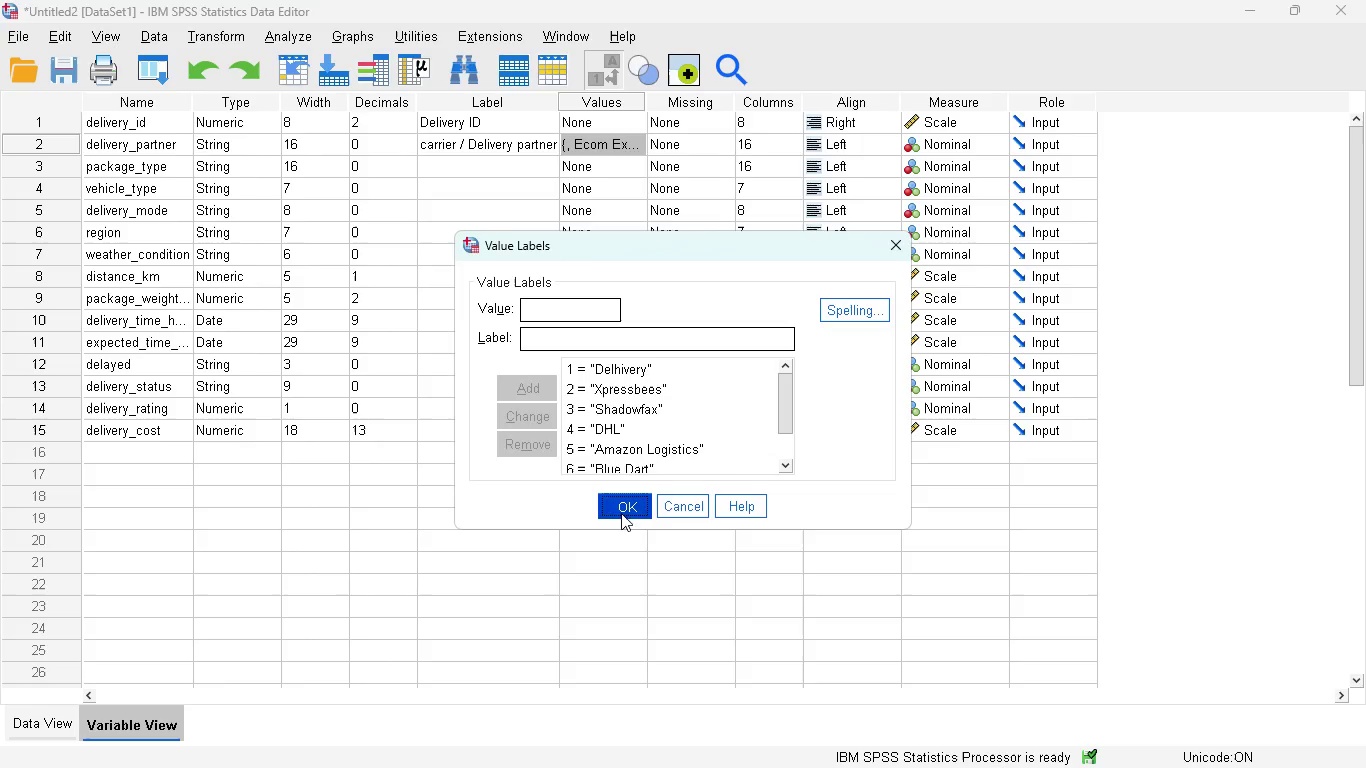 
left_click([52, 712])
 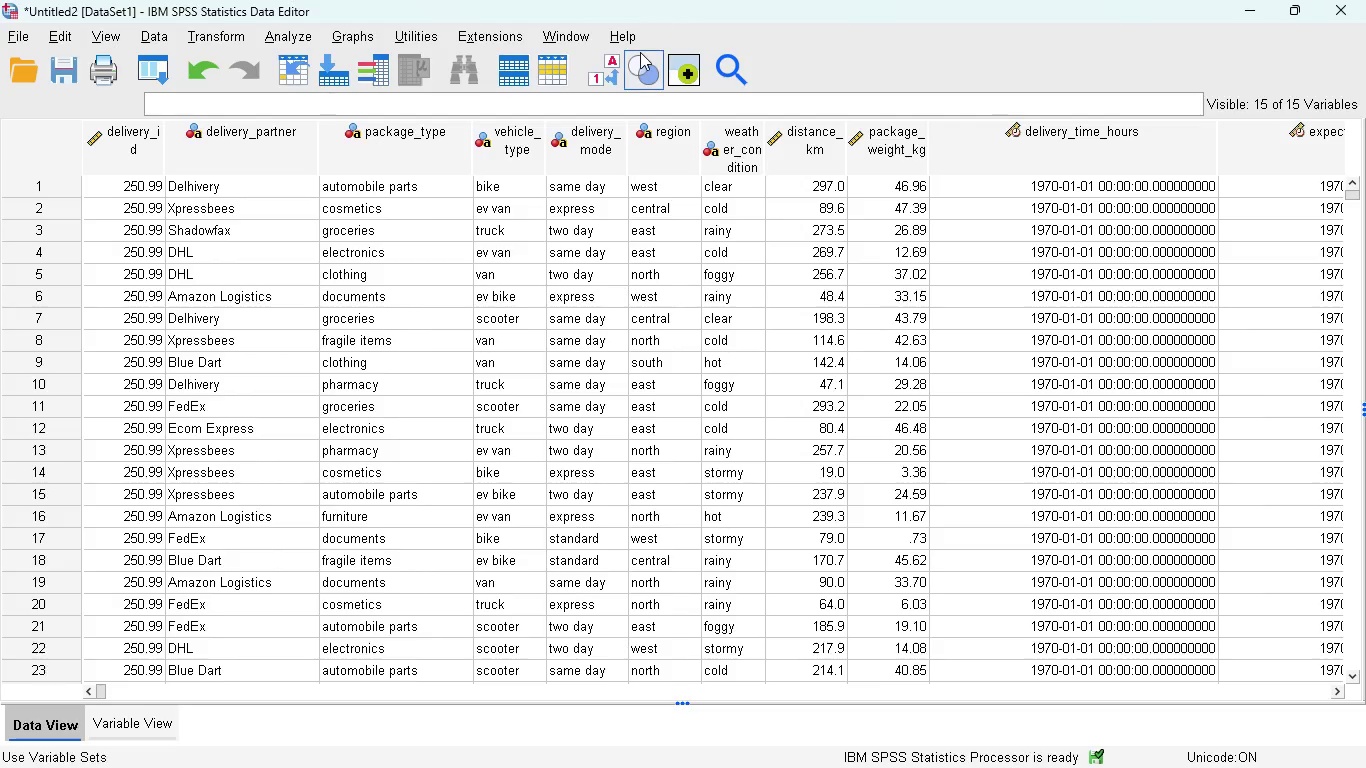 
left_click([622, 64])
 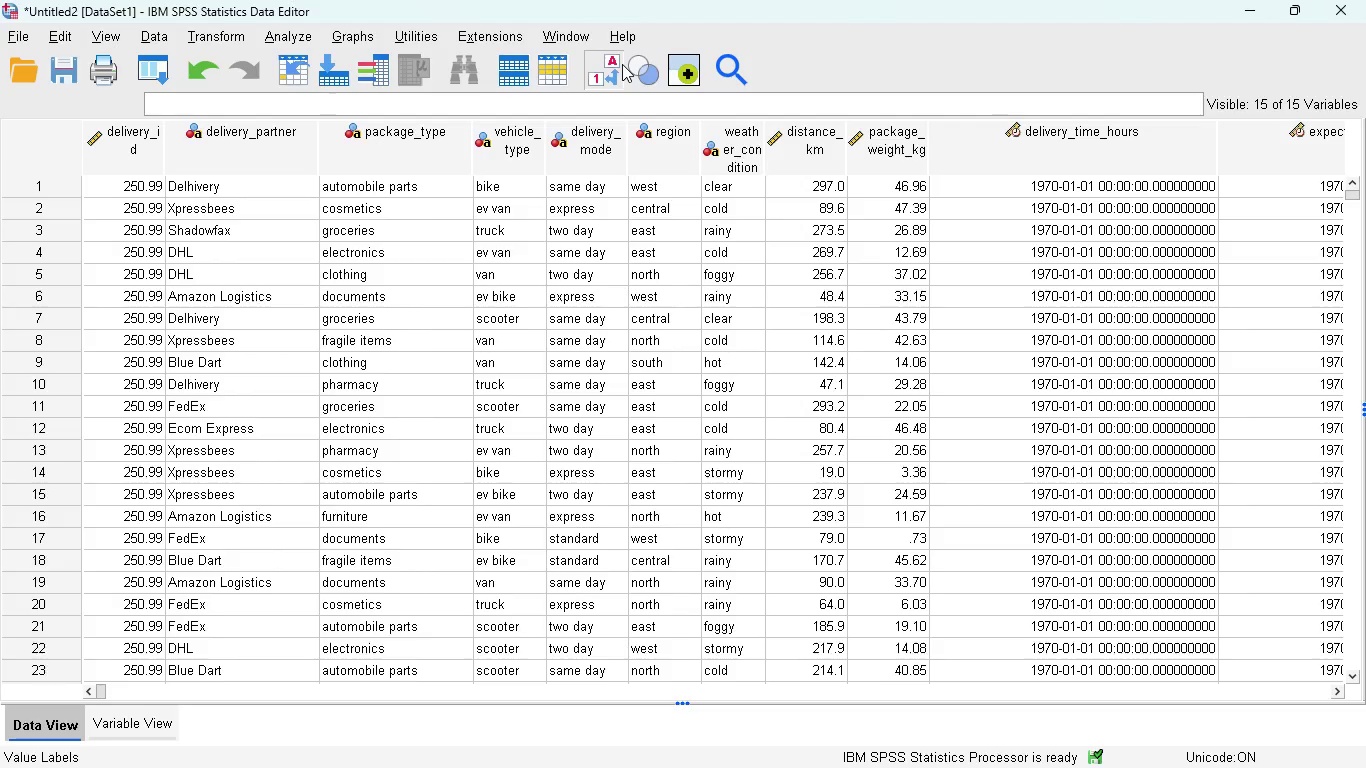 
double_click([622, 64])
 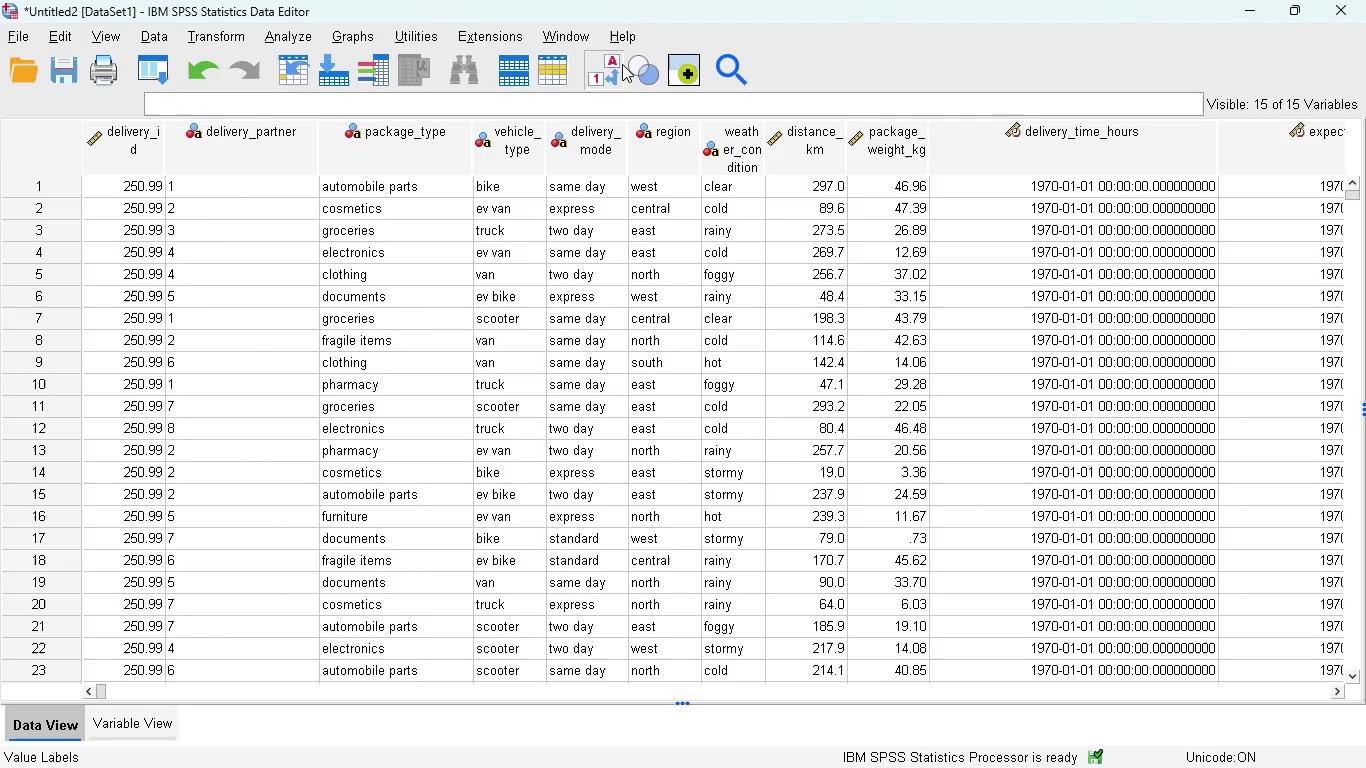 
triple_click([622, 64])
 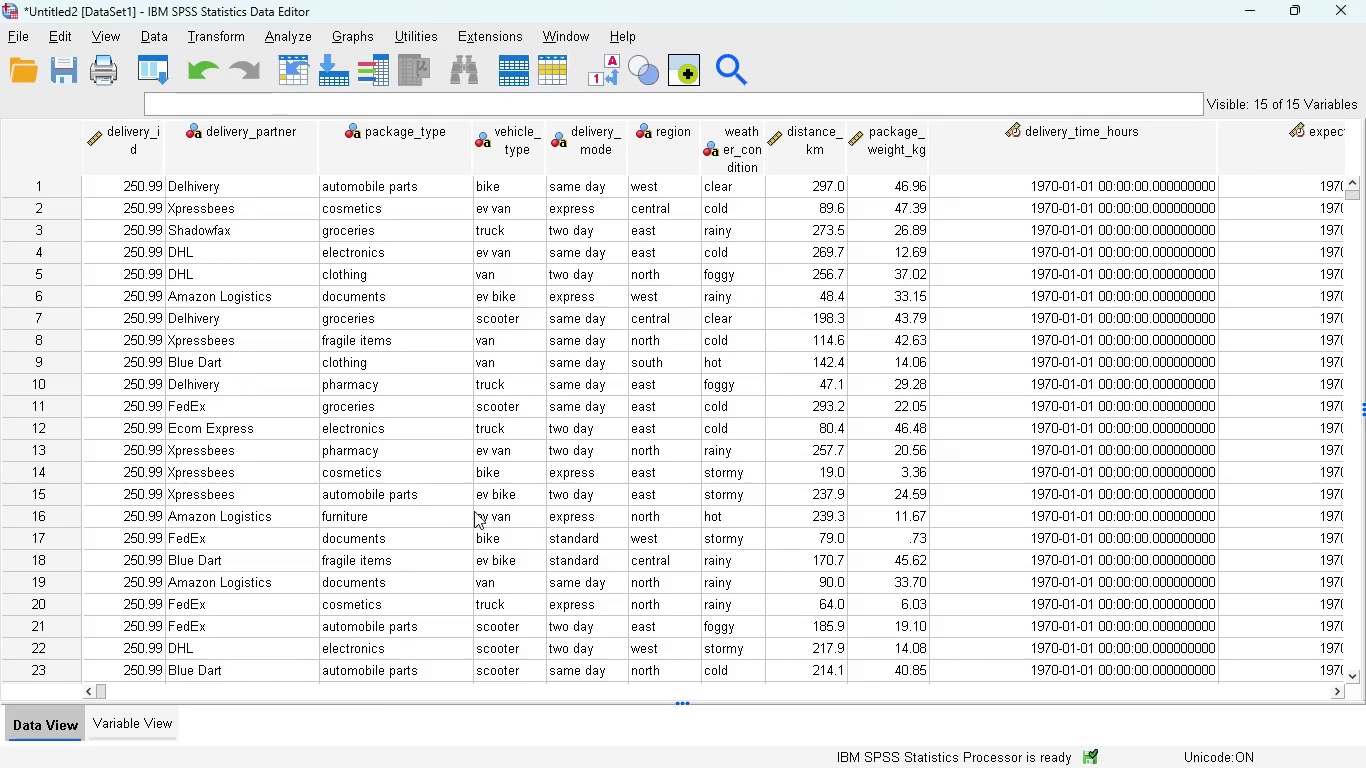 
wait(5.09)
 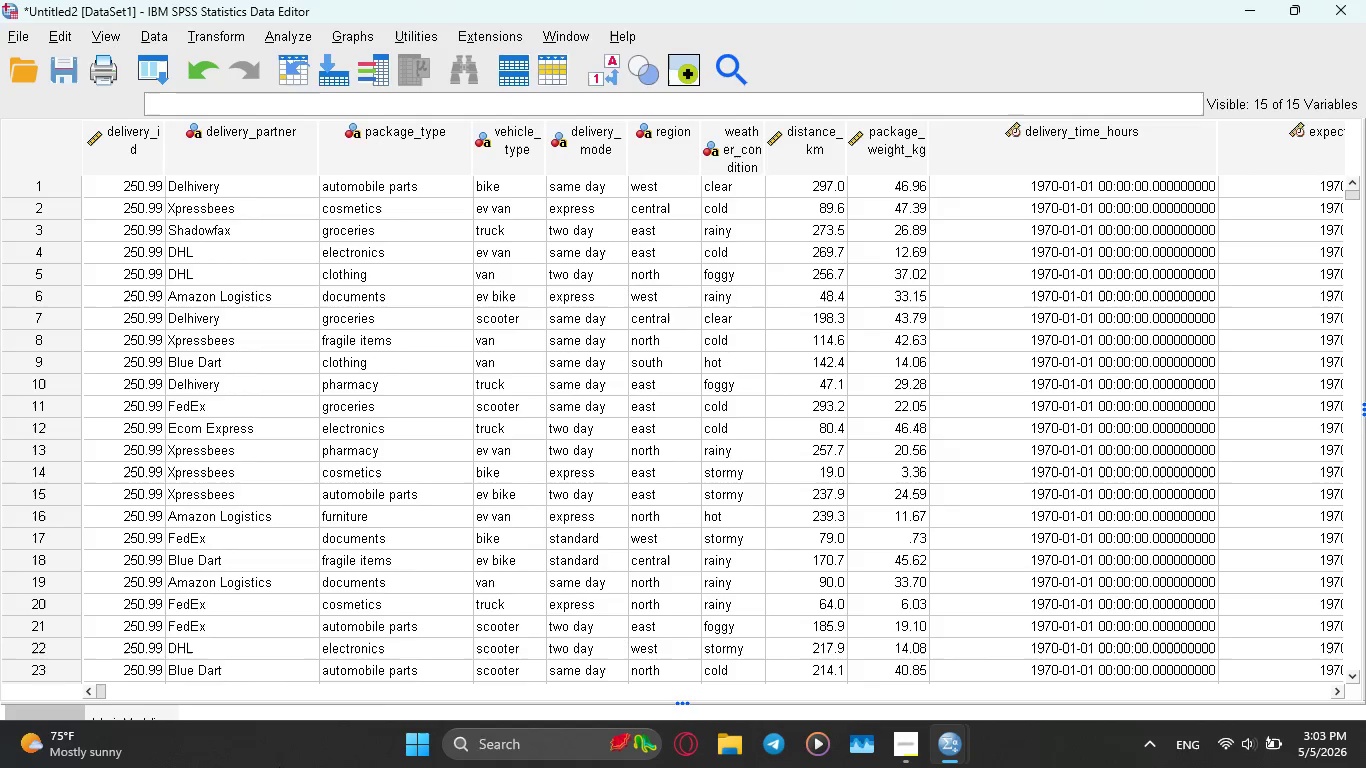 
left_click([138, 732])
 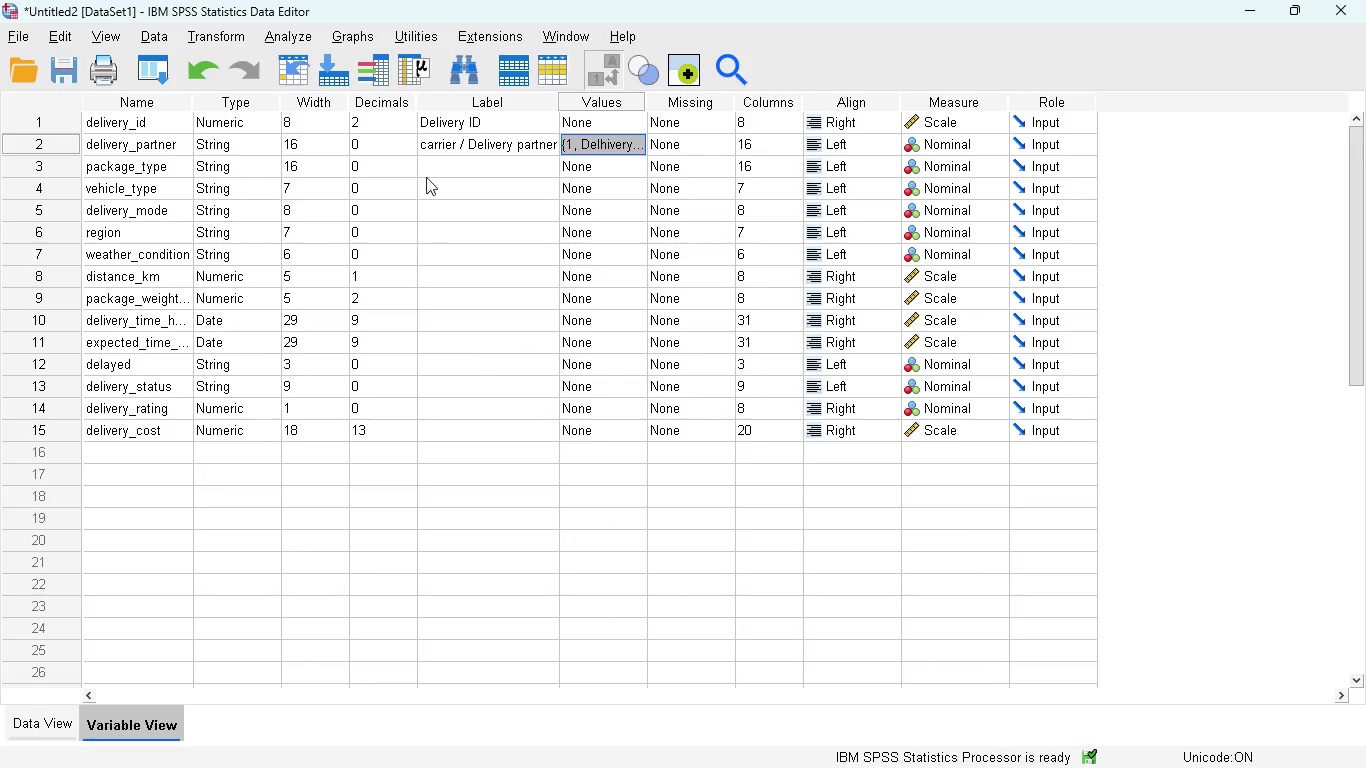 
left_click([432, 160])
 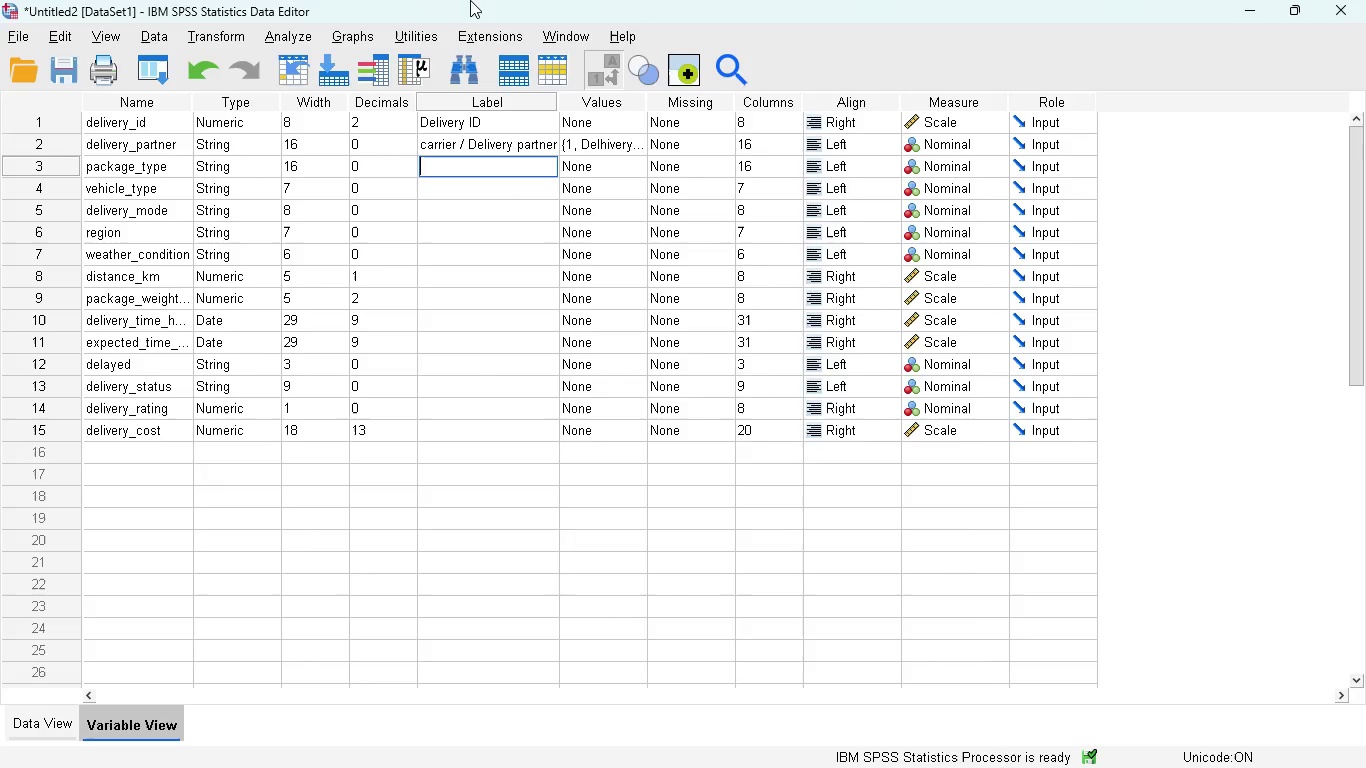 
type(type of package)
 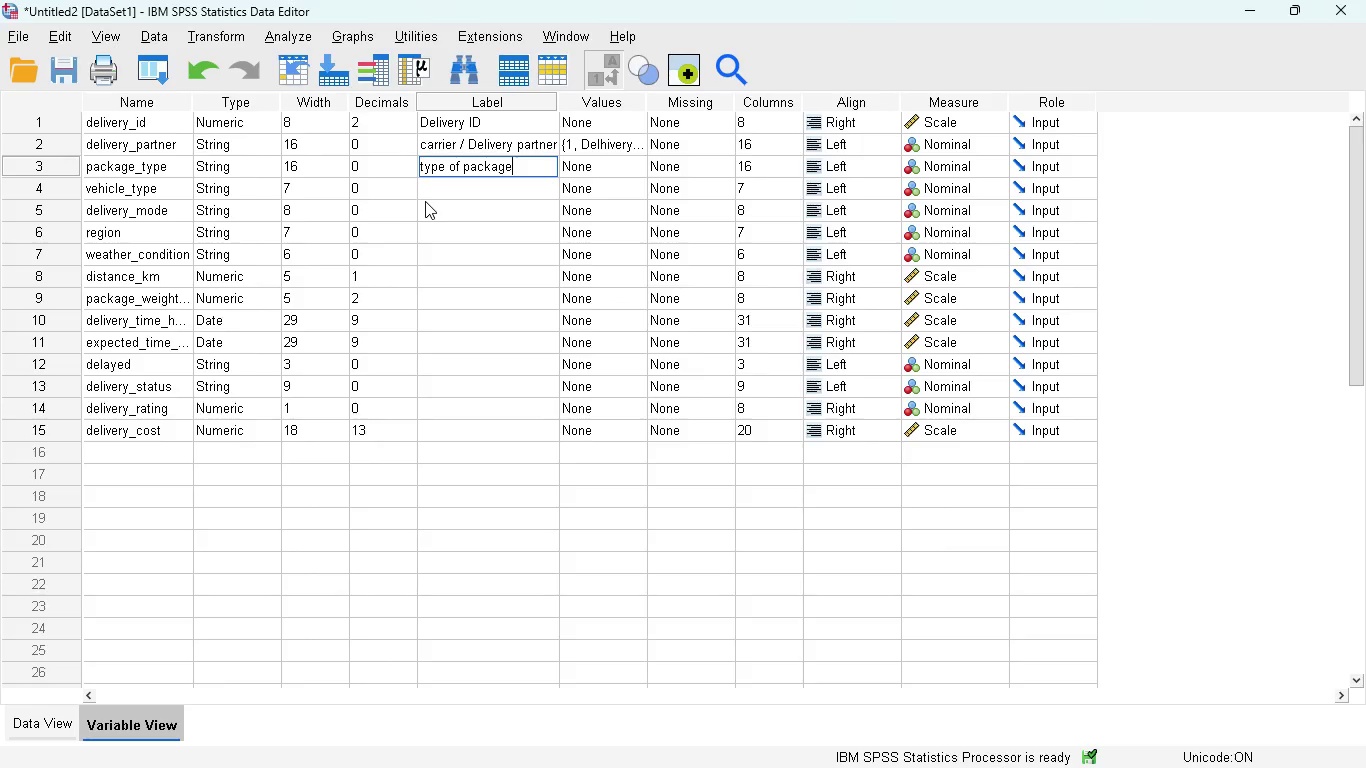 
wait(19.16)
 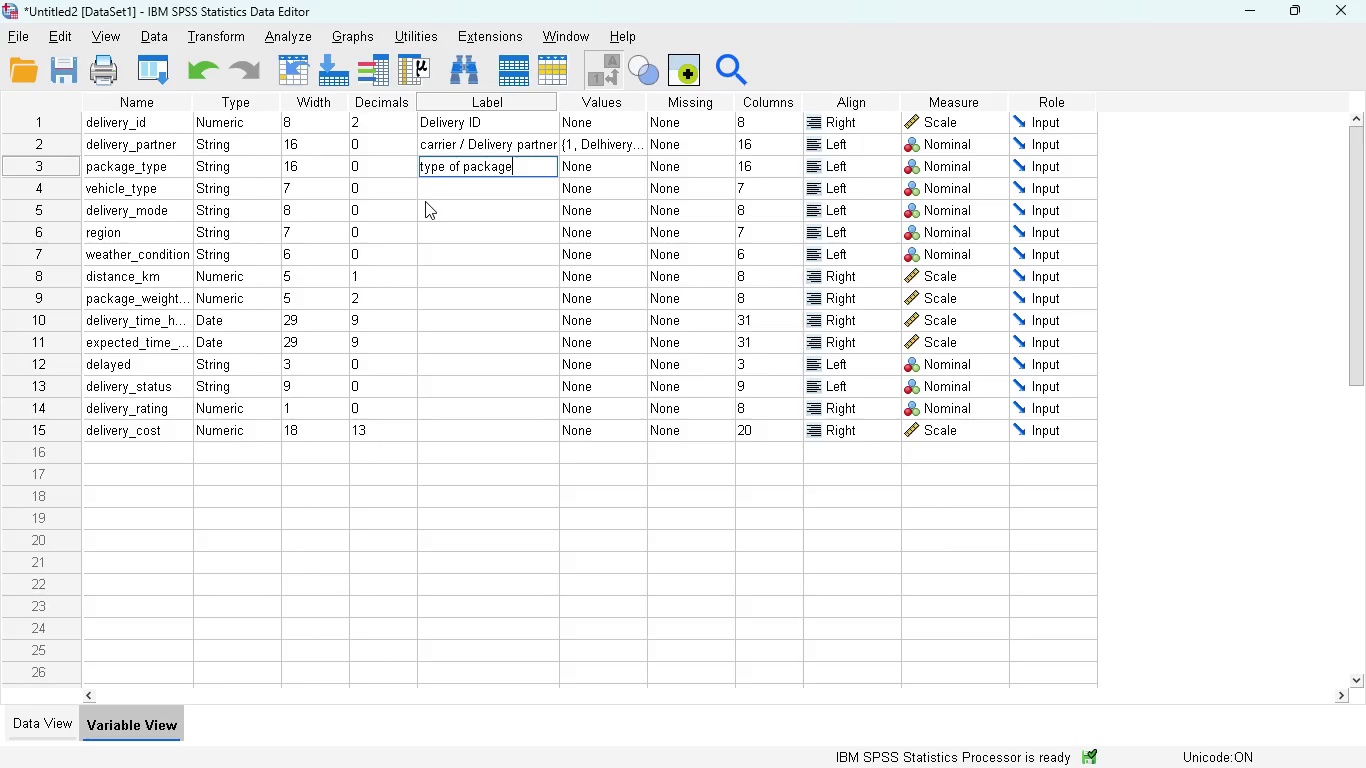 
left_click([54, 729])
 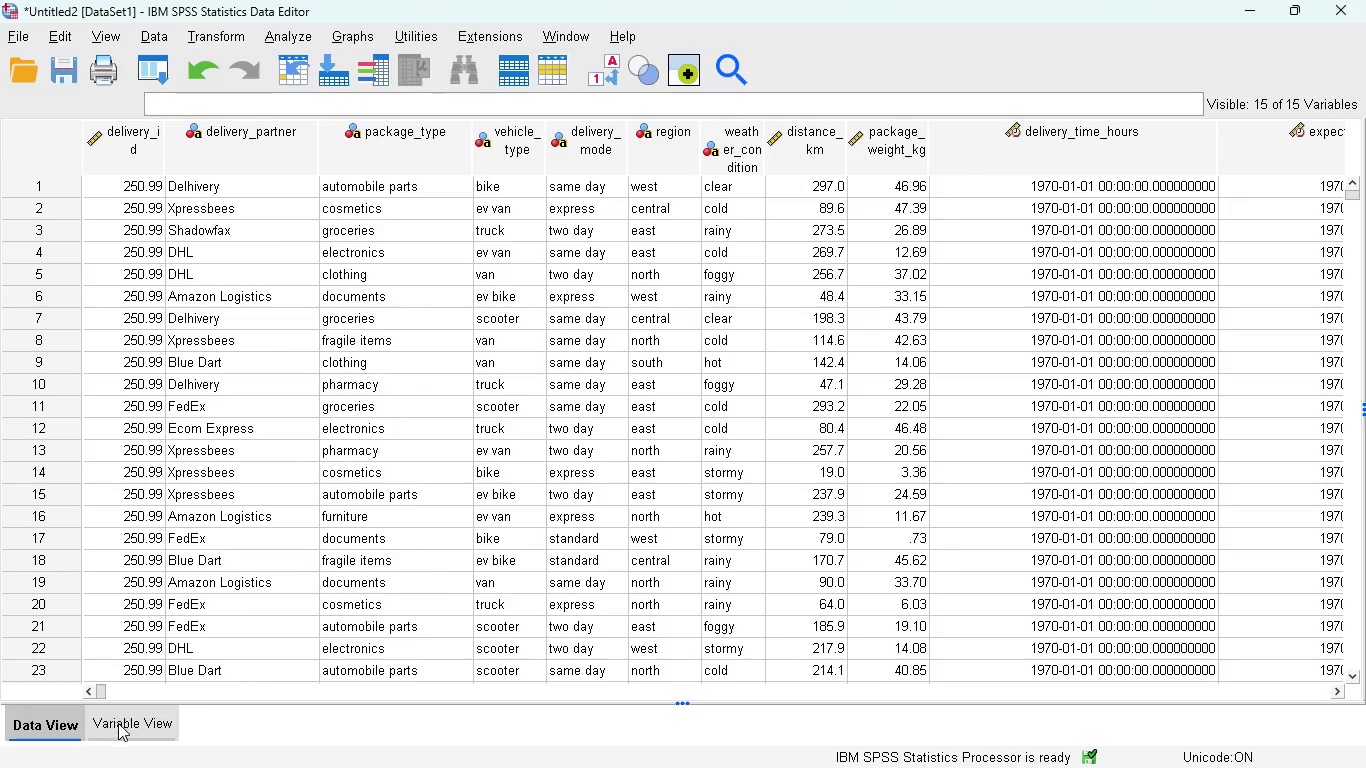 
left_click([124, 723])
 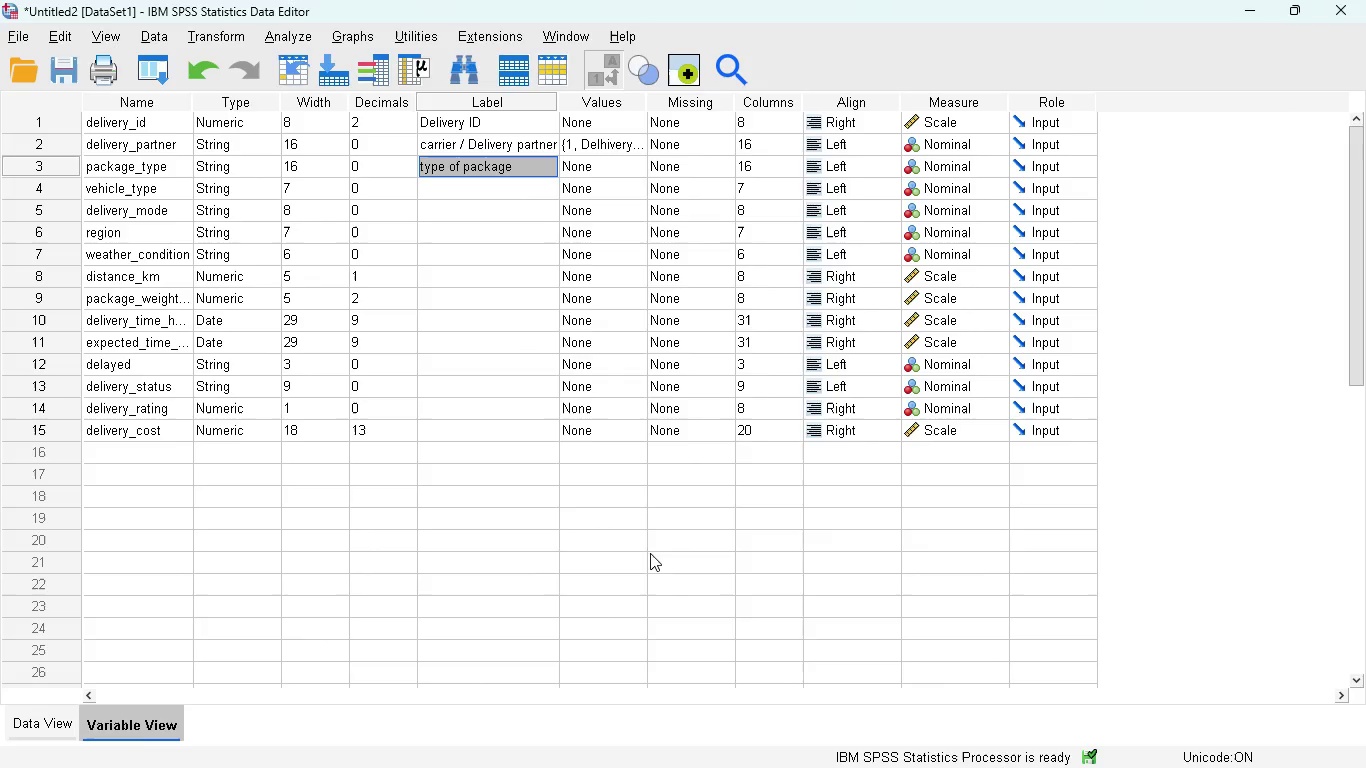 
wait(6.91)
 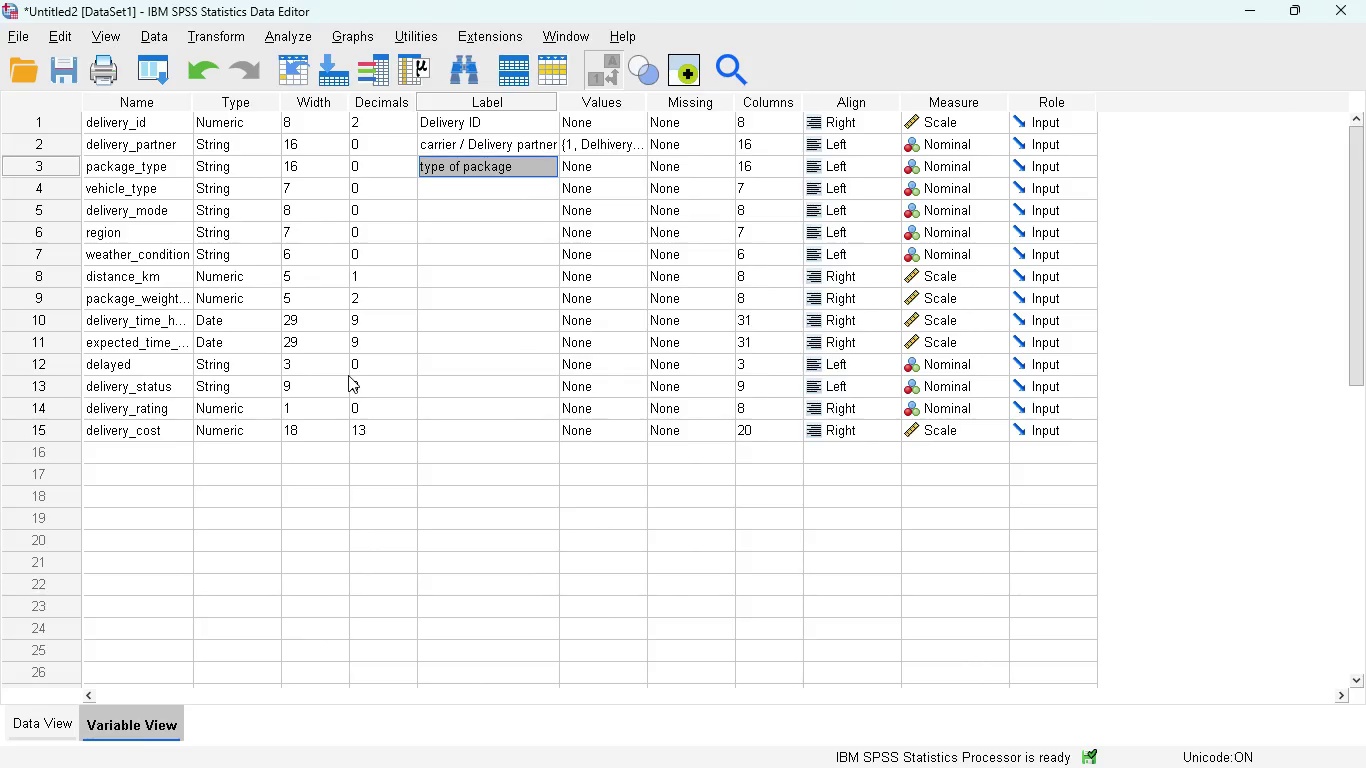 
left_click([891, 757])